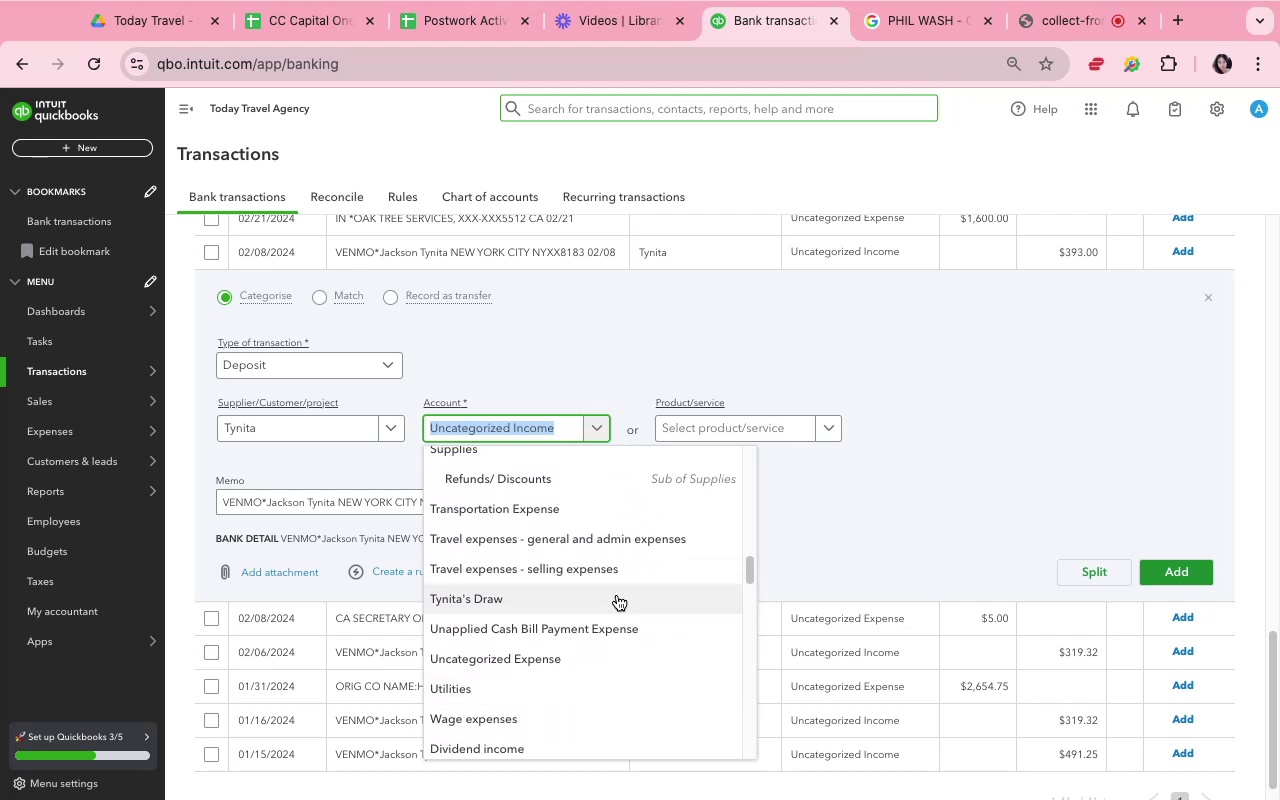 
scroll: coordinate [617, 595], scroll_direction: up, amount: 18.0
 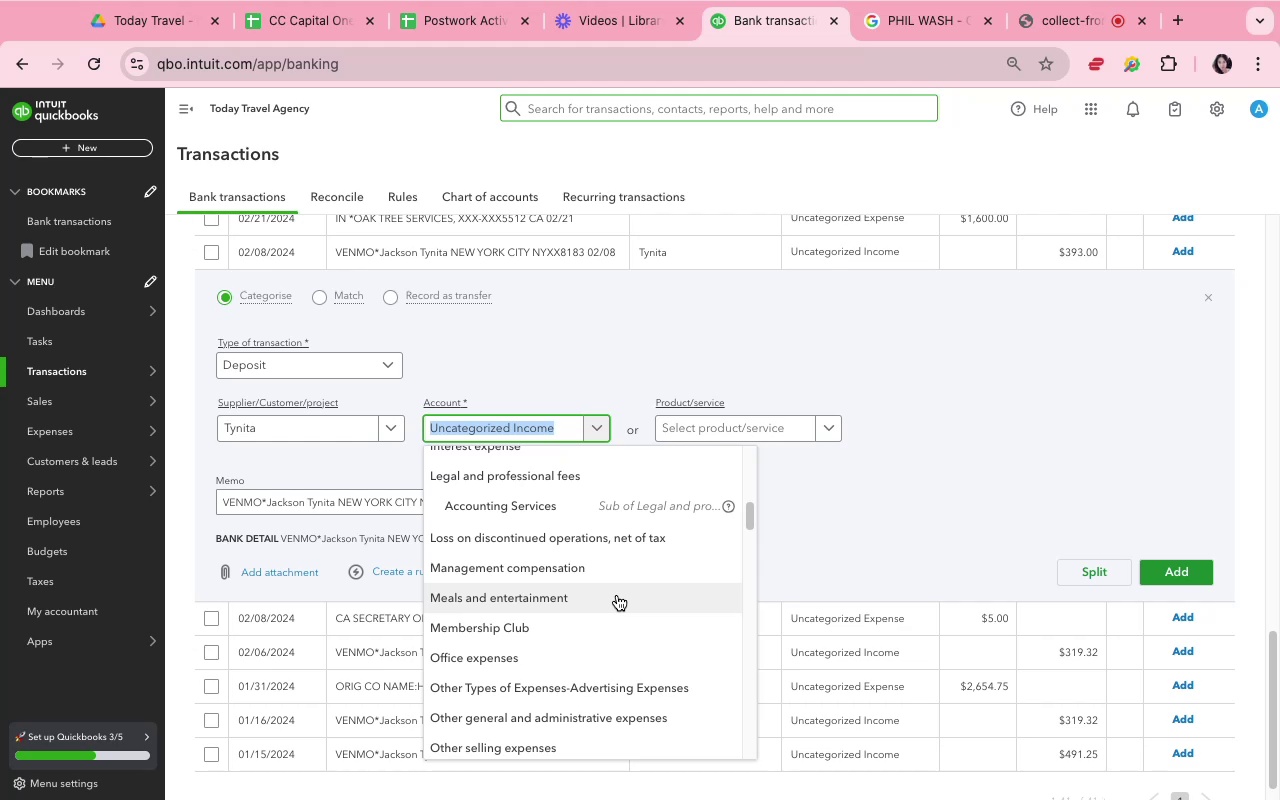 
scroll: coordinate [617, 595], scroll_direction: up, amount: 12.0
 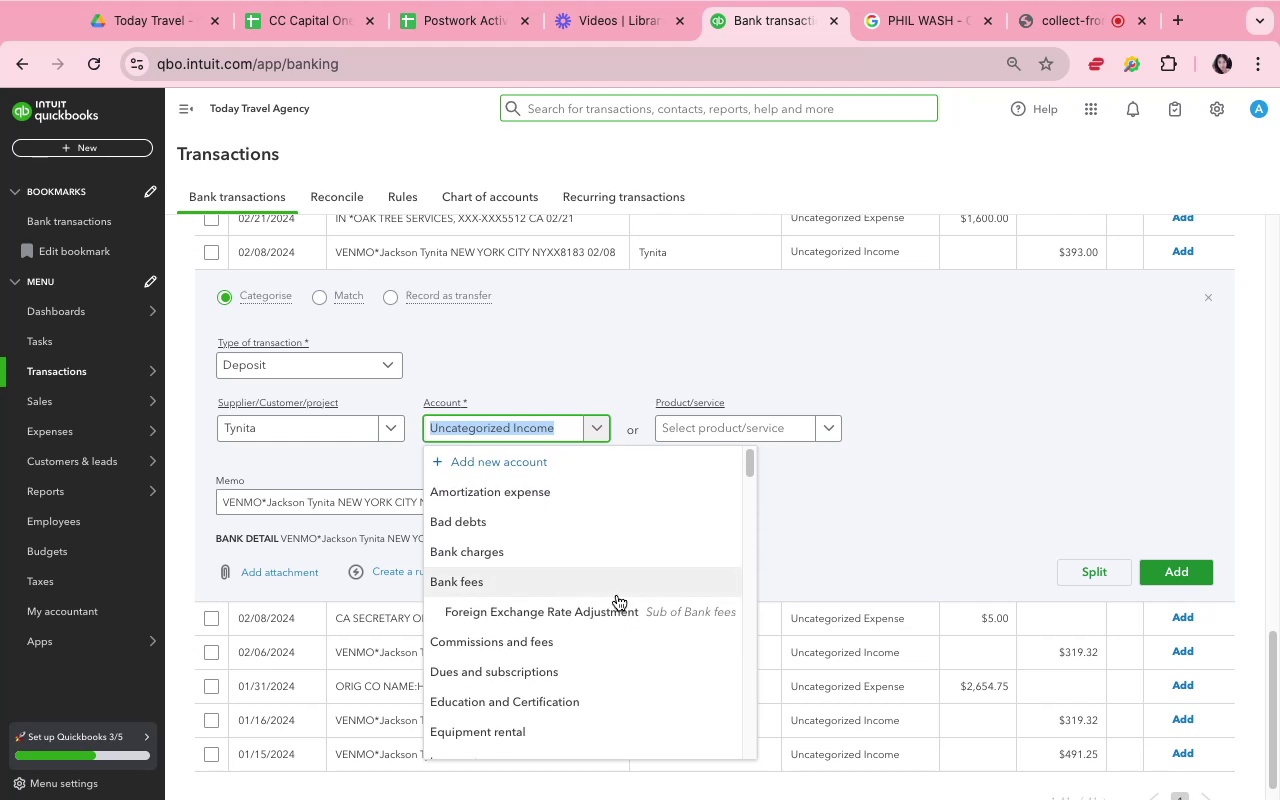 
scroll: coordinate [617, 594], scroll_direction: down, amount: 7.0
 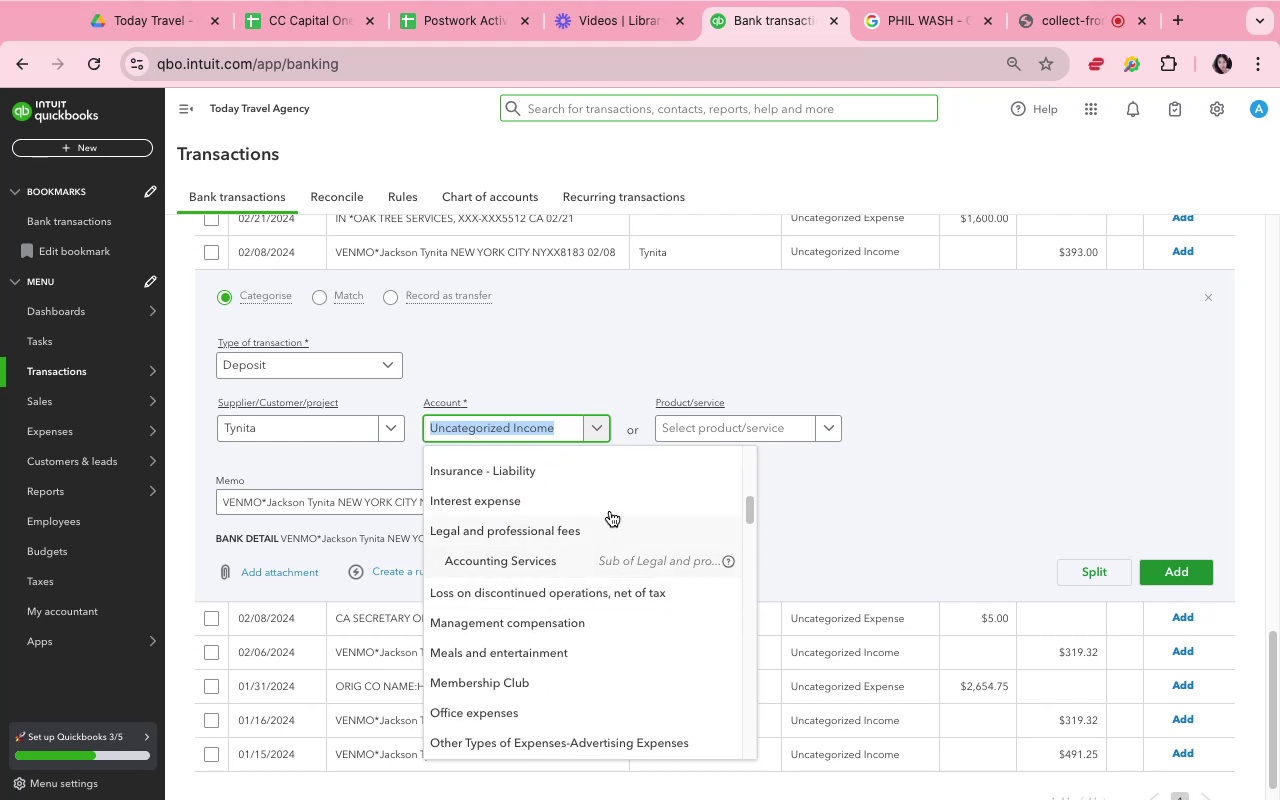 
left_click([827, 543])
 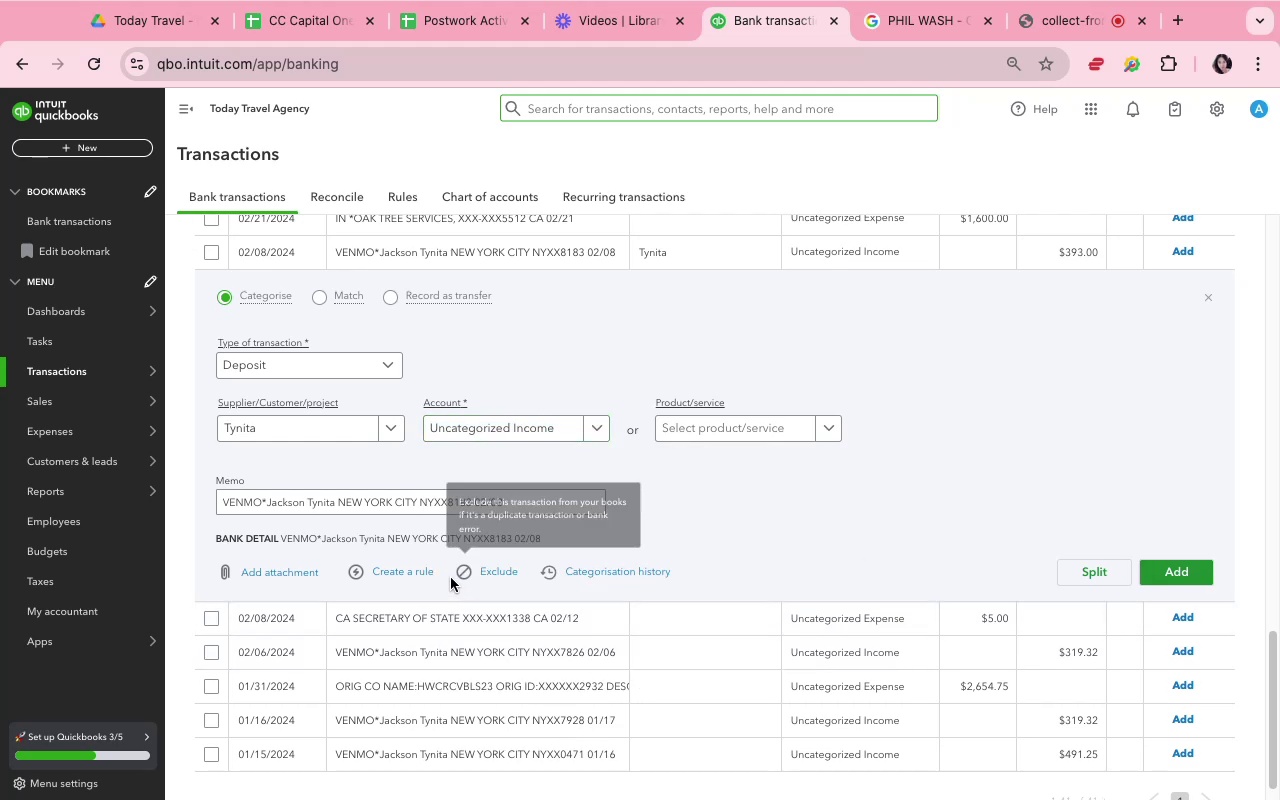 
left_click([431, 565])
 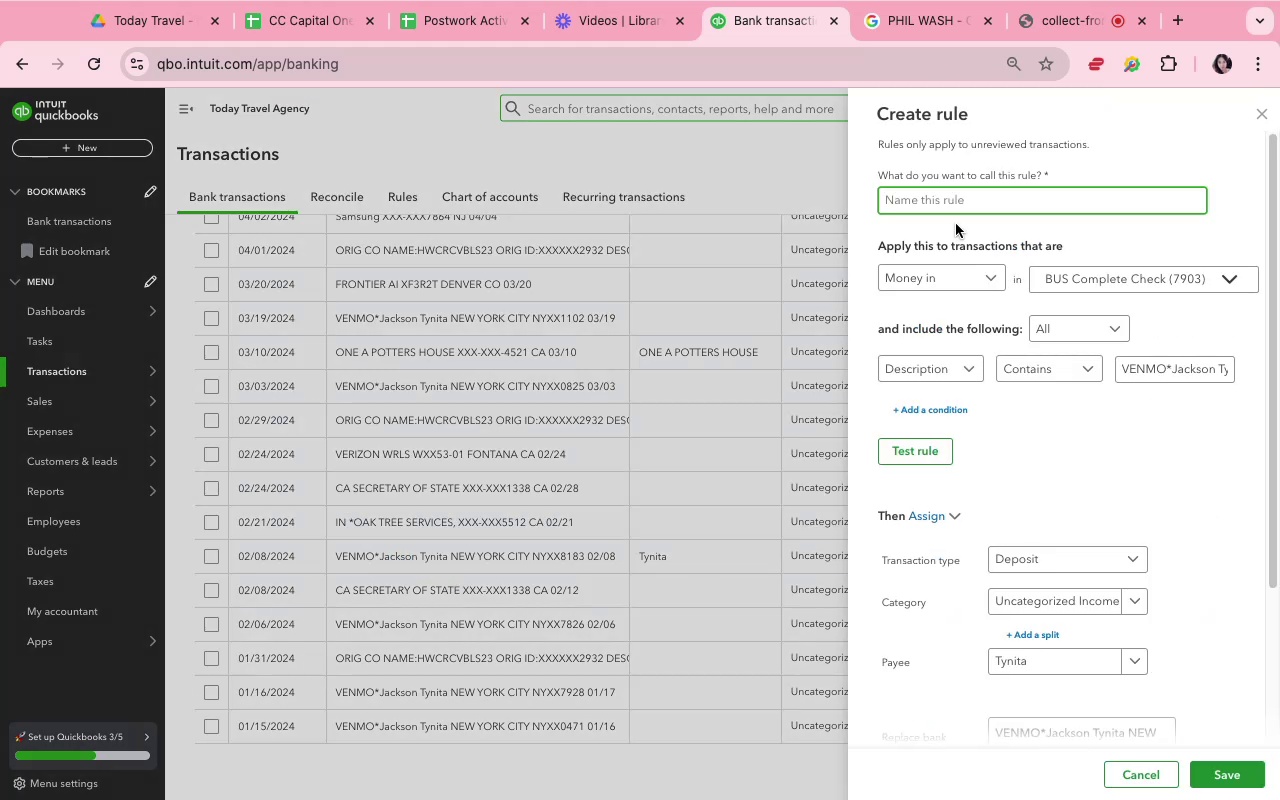 
wait(7.19)
 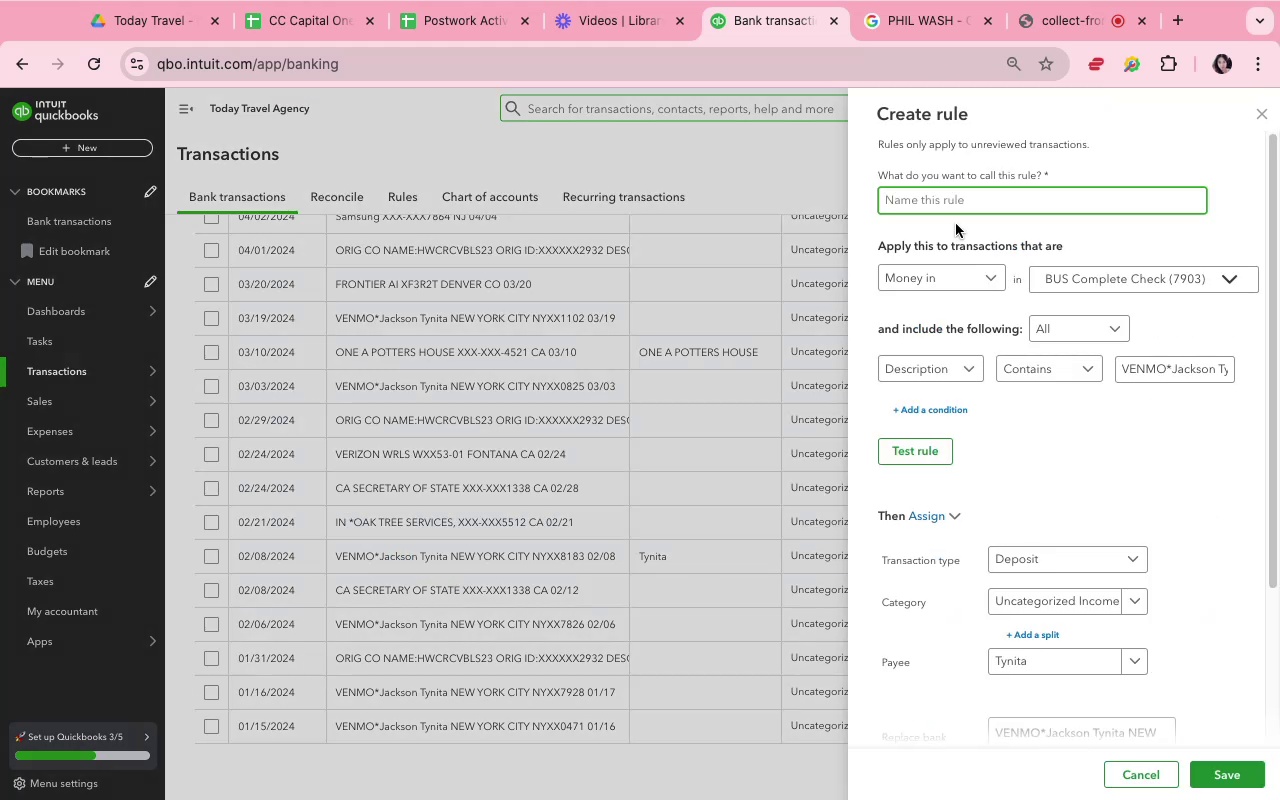 
type(T Jackson)
 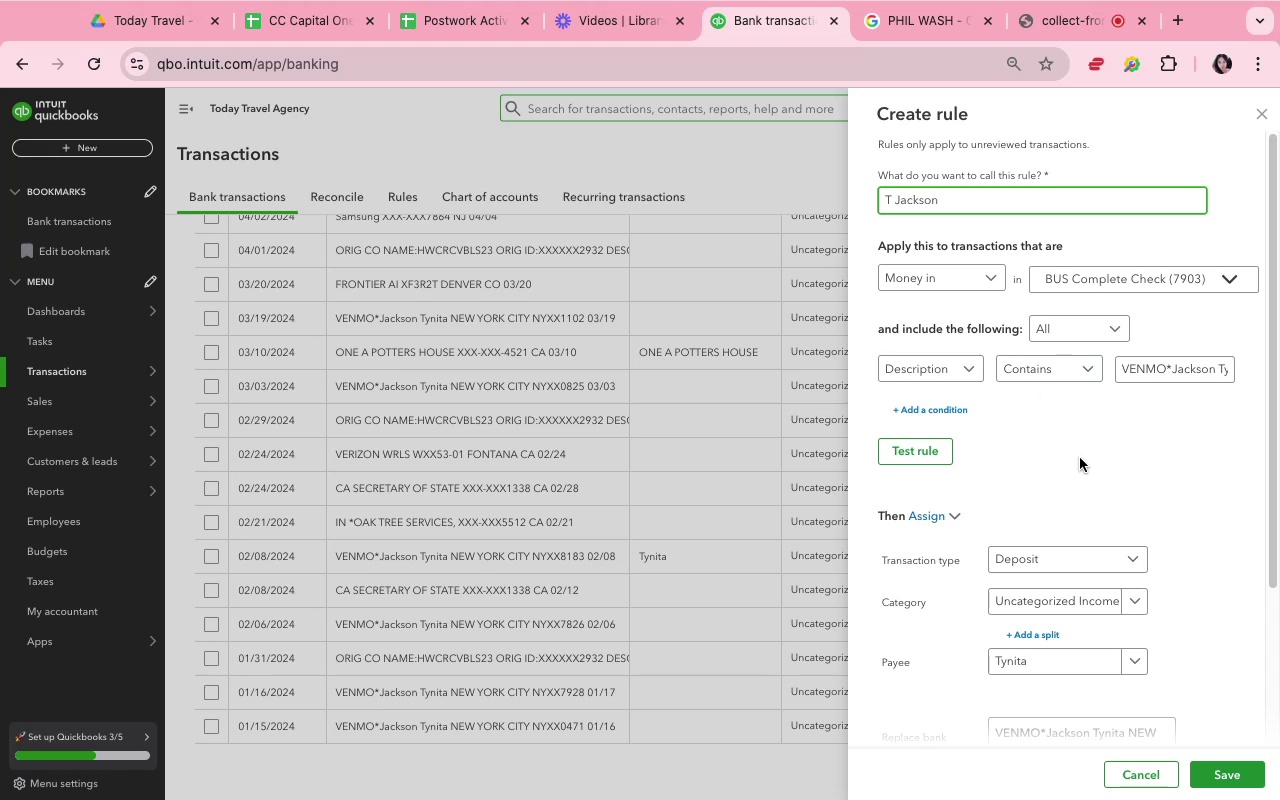 
mouse_move([1082, 559])
 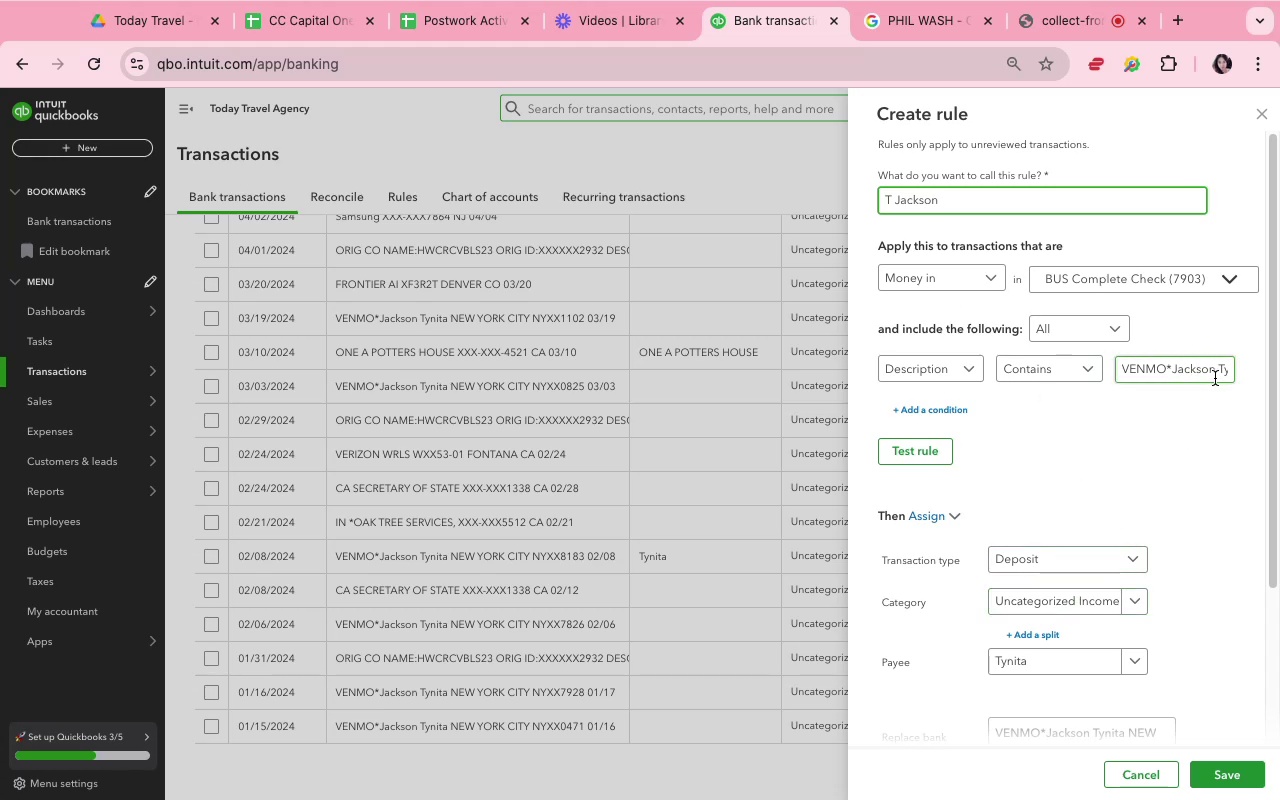 
left_click([1221, 376])
 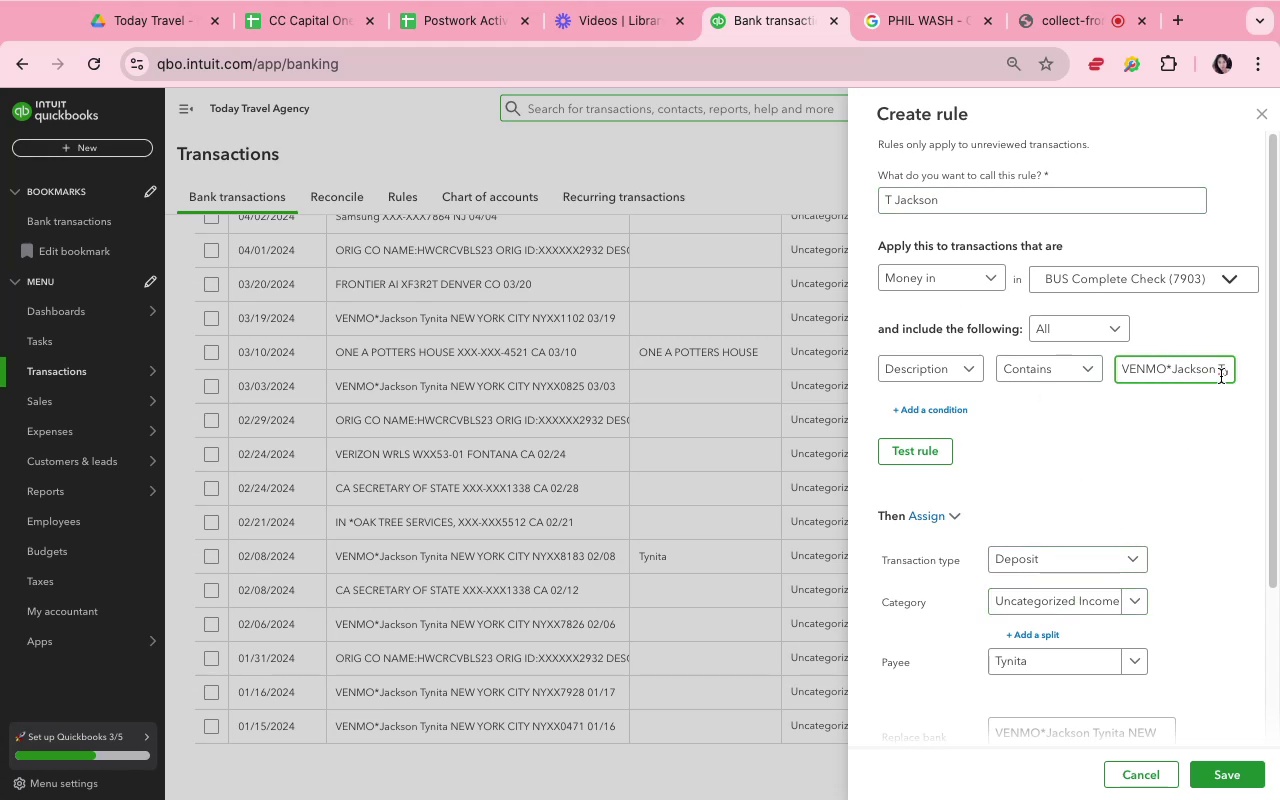 
key(ArrowRight)
 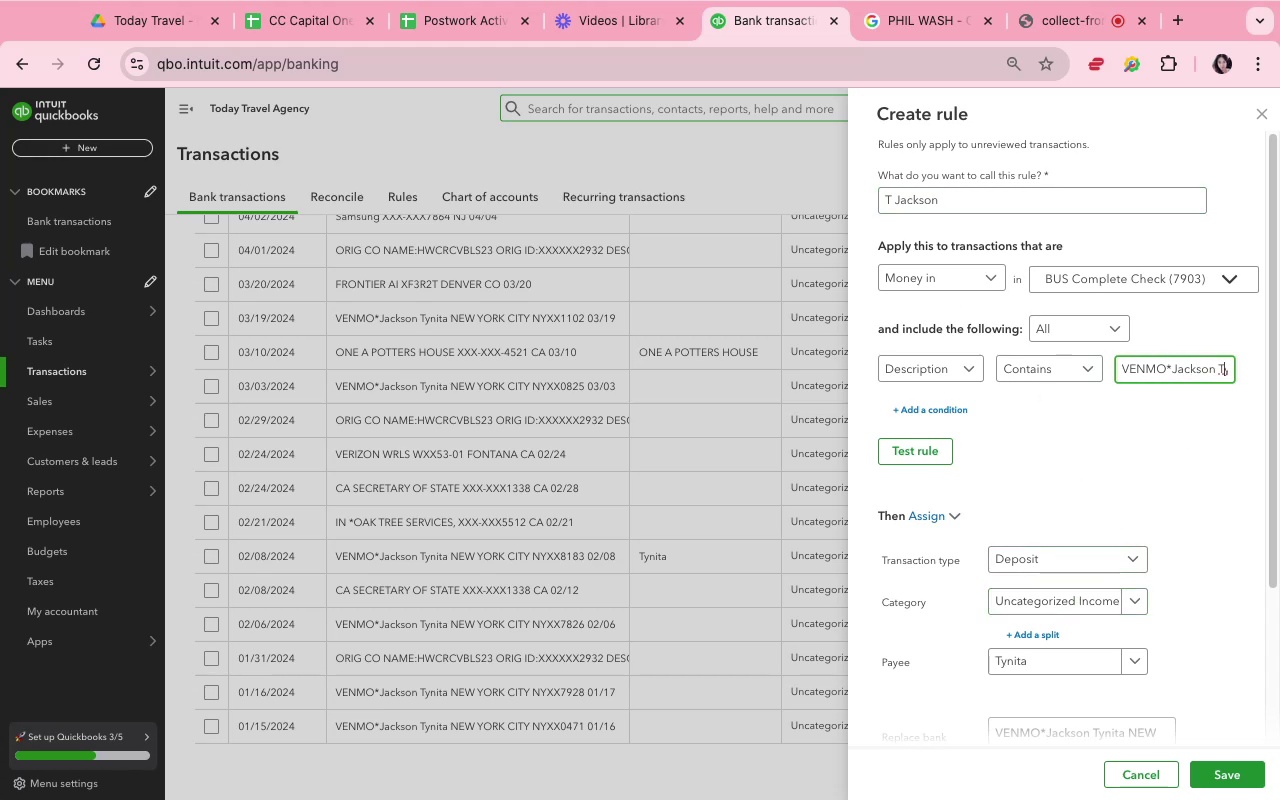 
key(ArrowRight)
 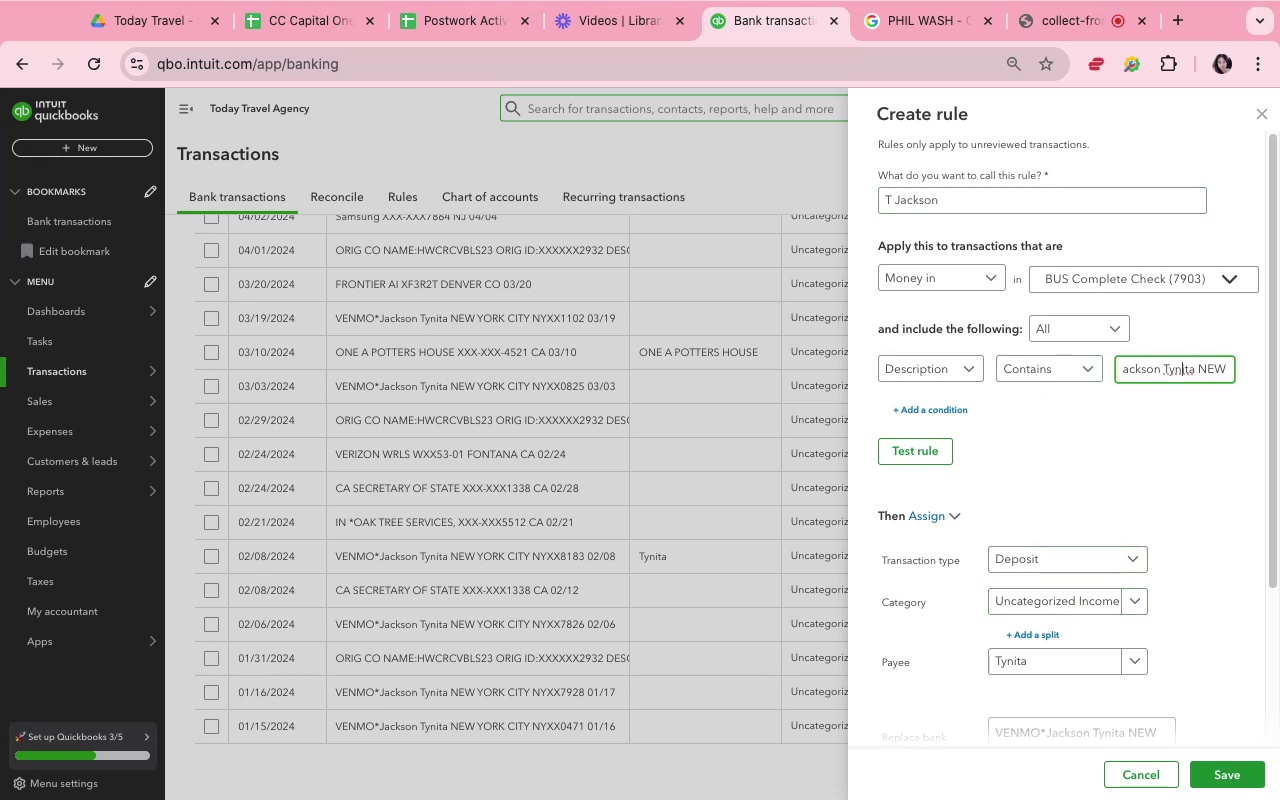 
key(ArrowRight)
 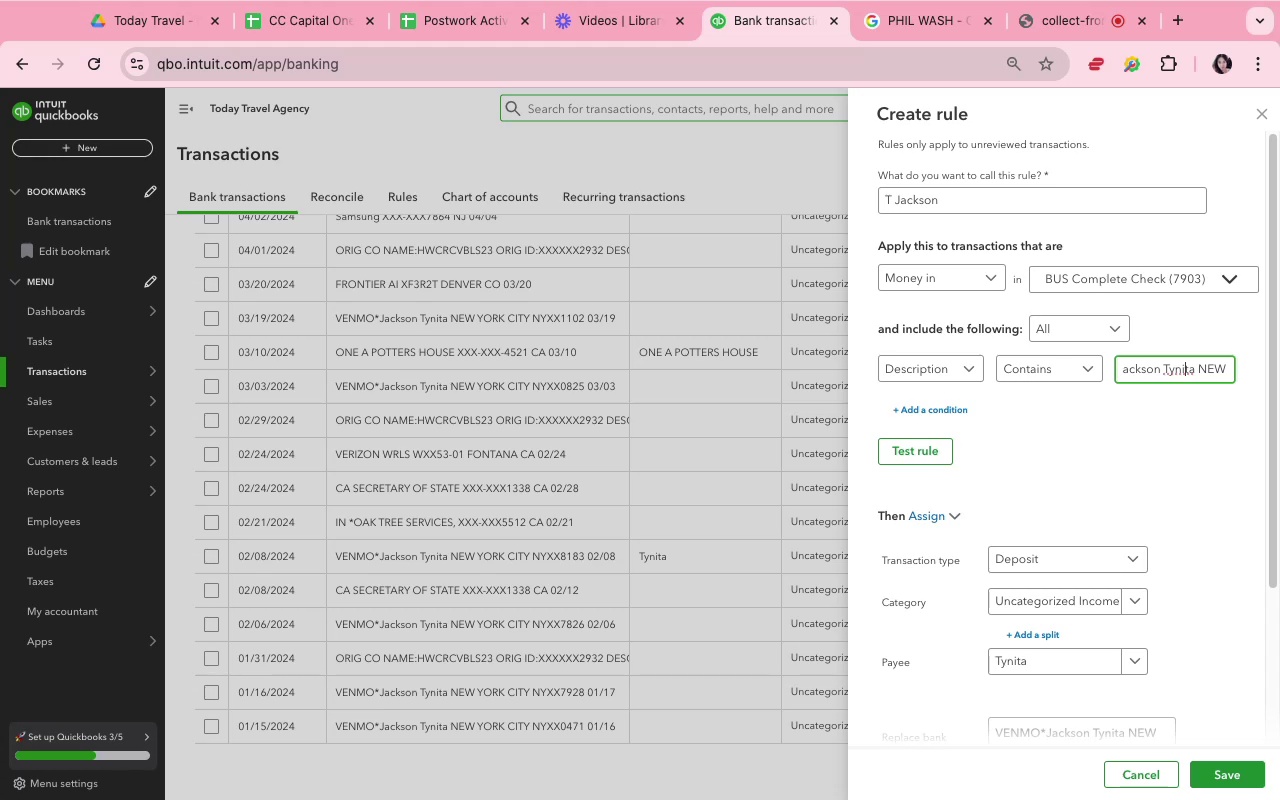 
key(ArrowRight)
 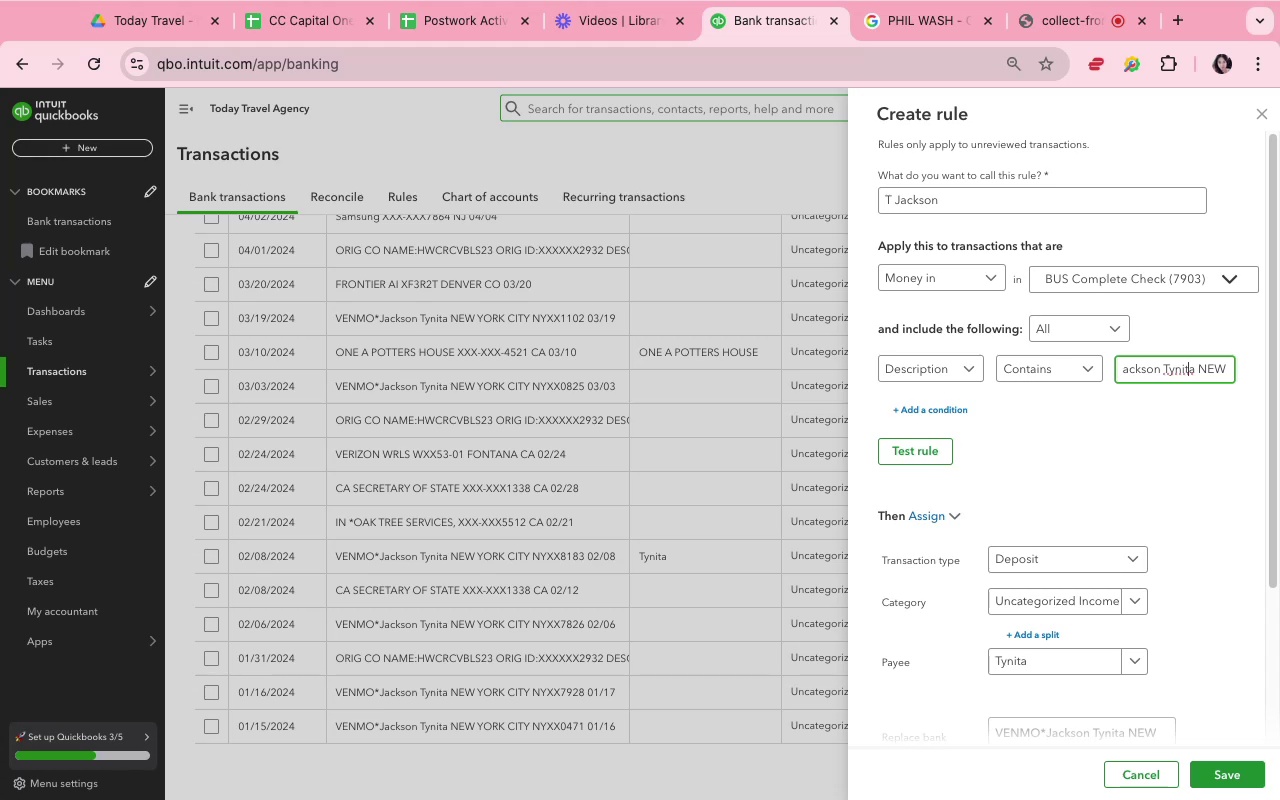 
key(ArrowRight)
 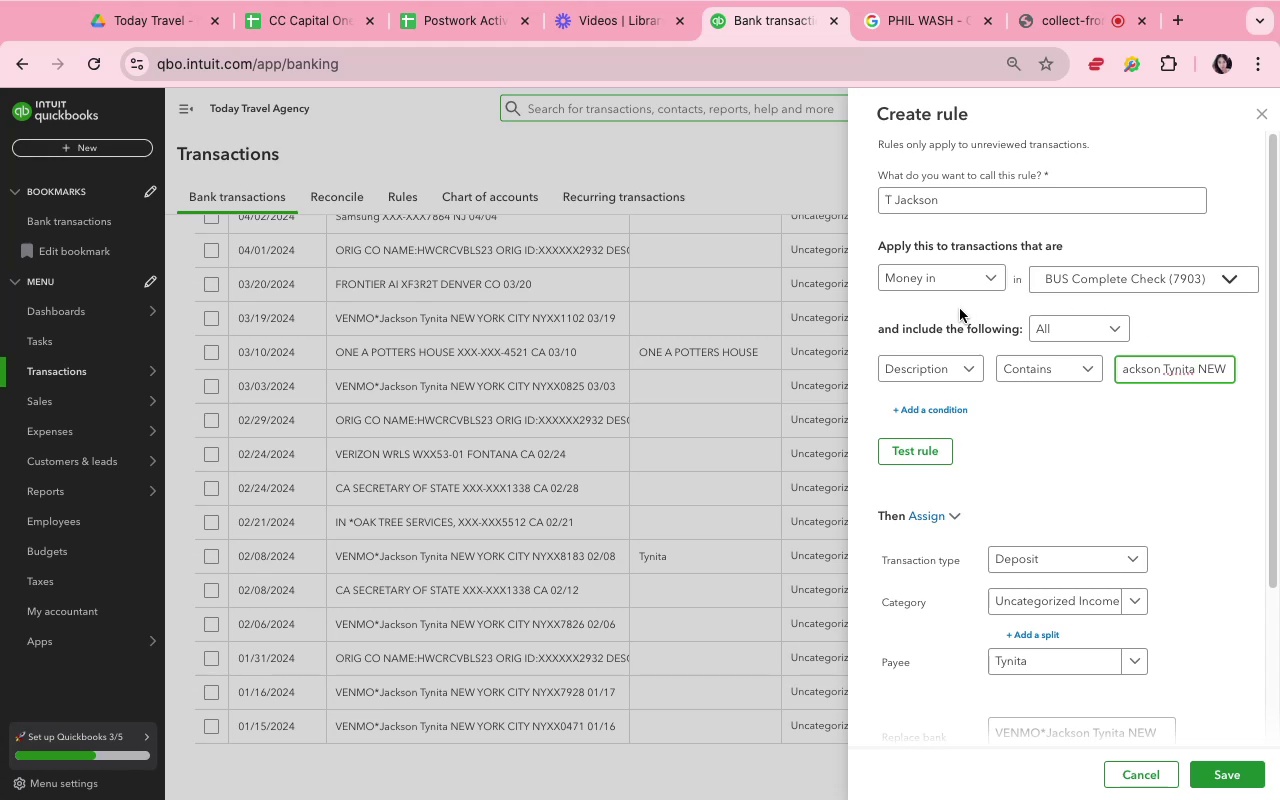 
wait(7.93)
 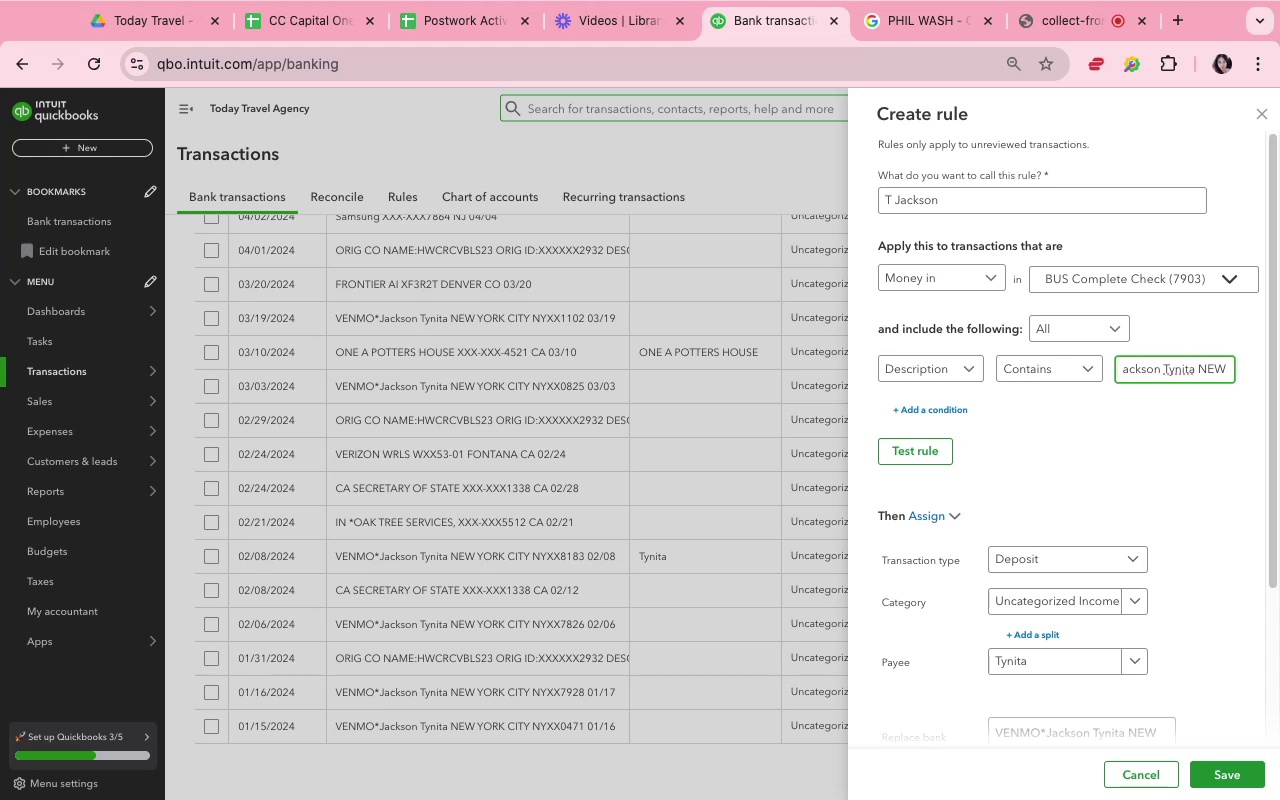 
left_click([897, 203])
 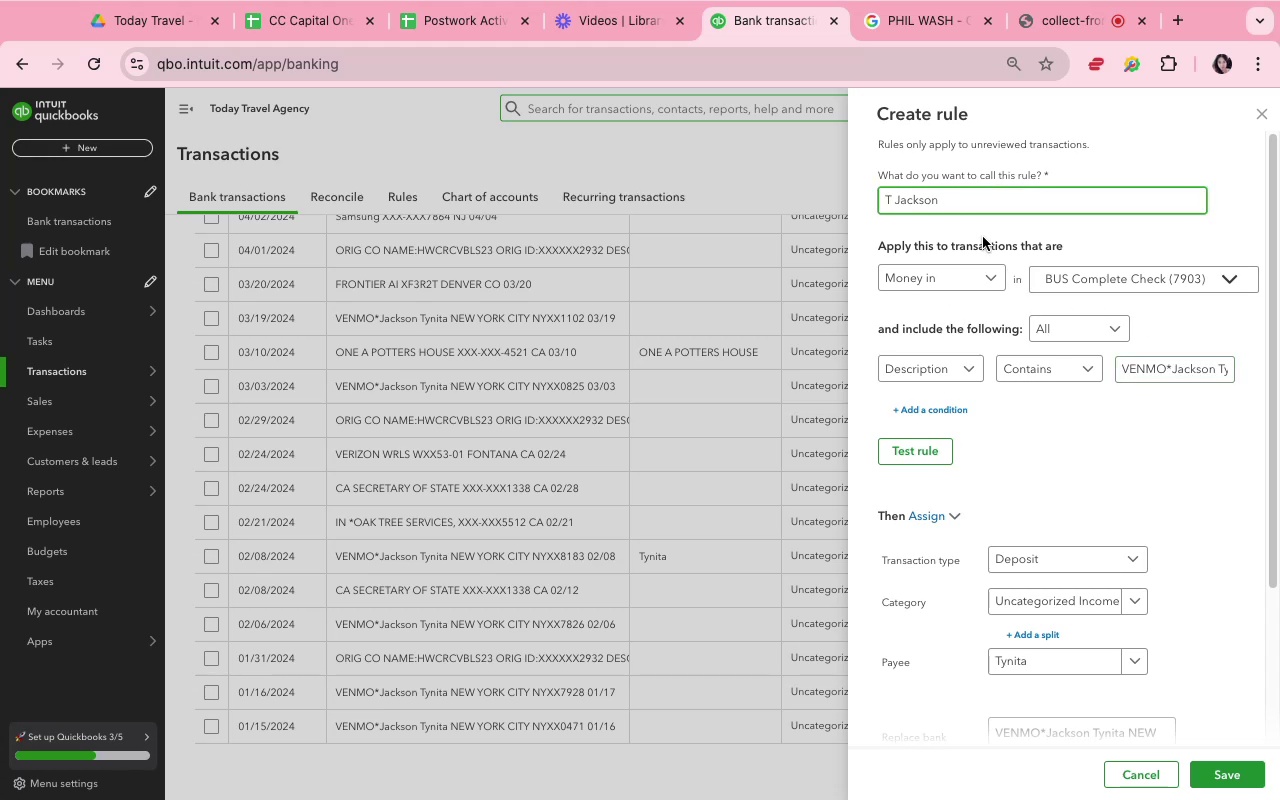 
key(Backspace)
 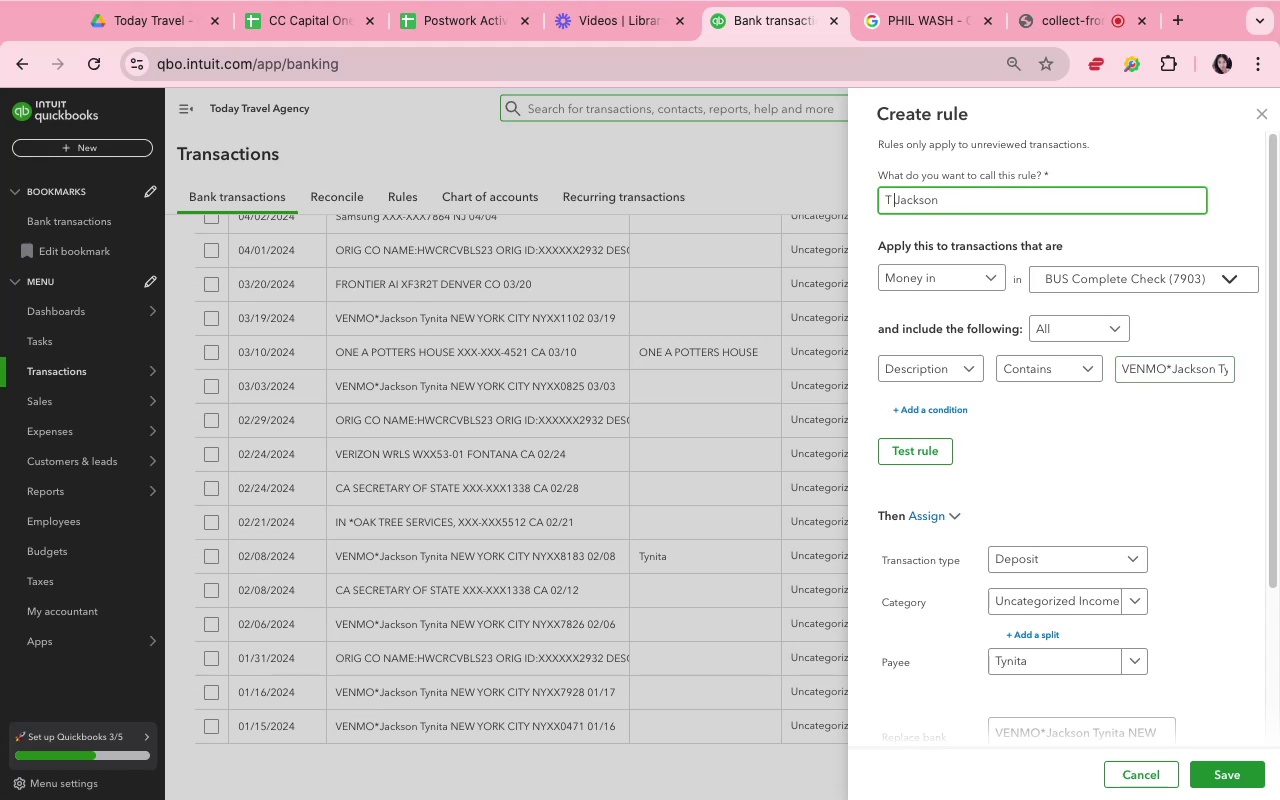 
hold_key(key=Backspace, duration=0.3)
 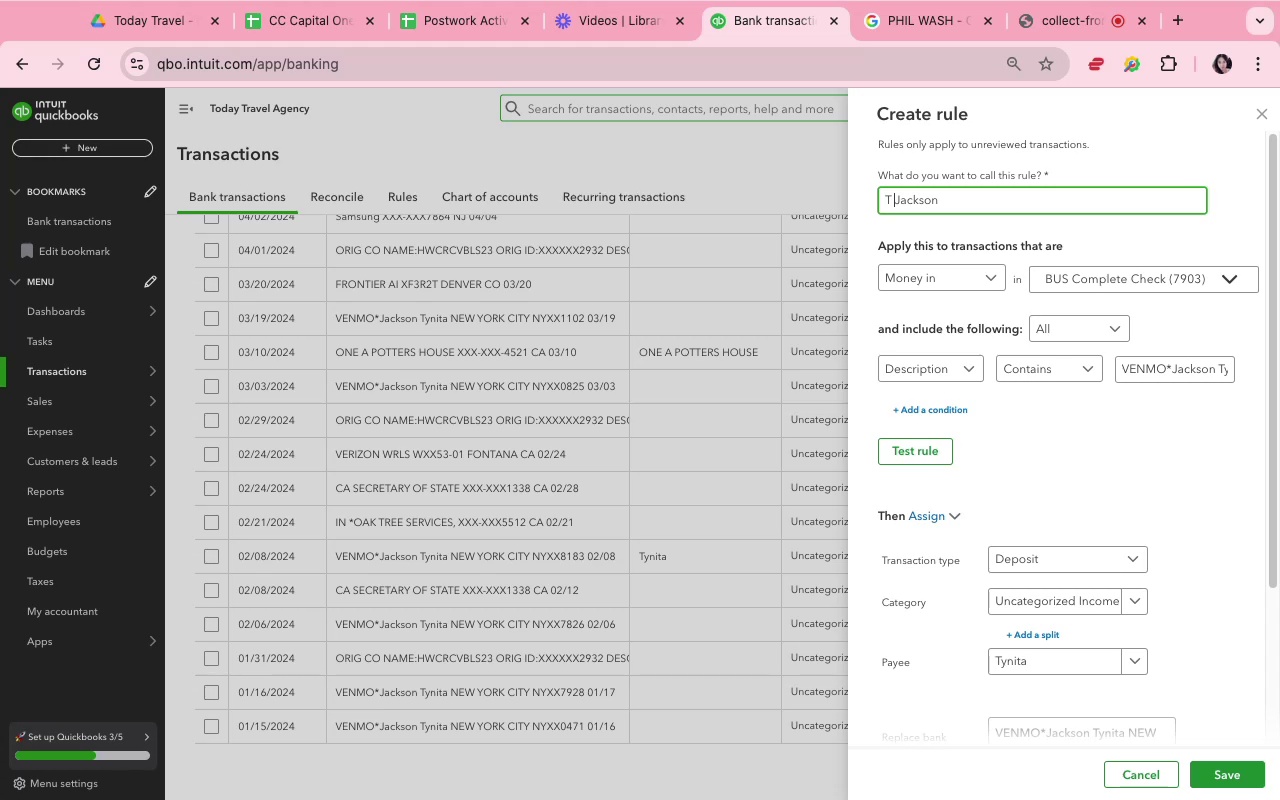 
key(Backspace)
 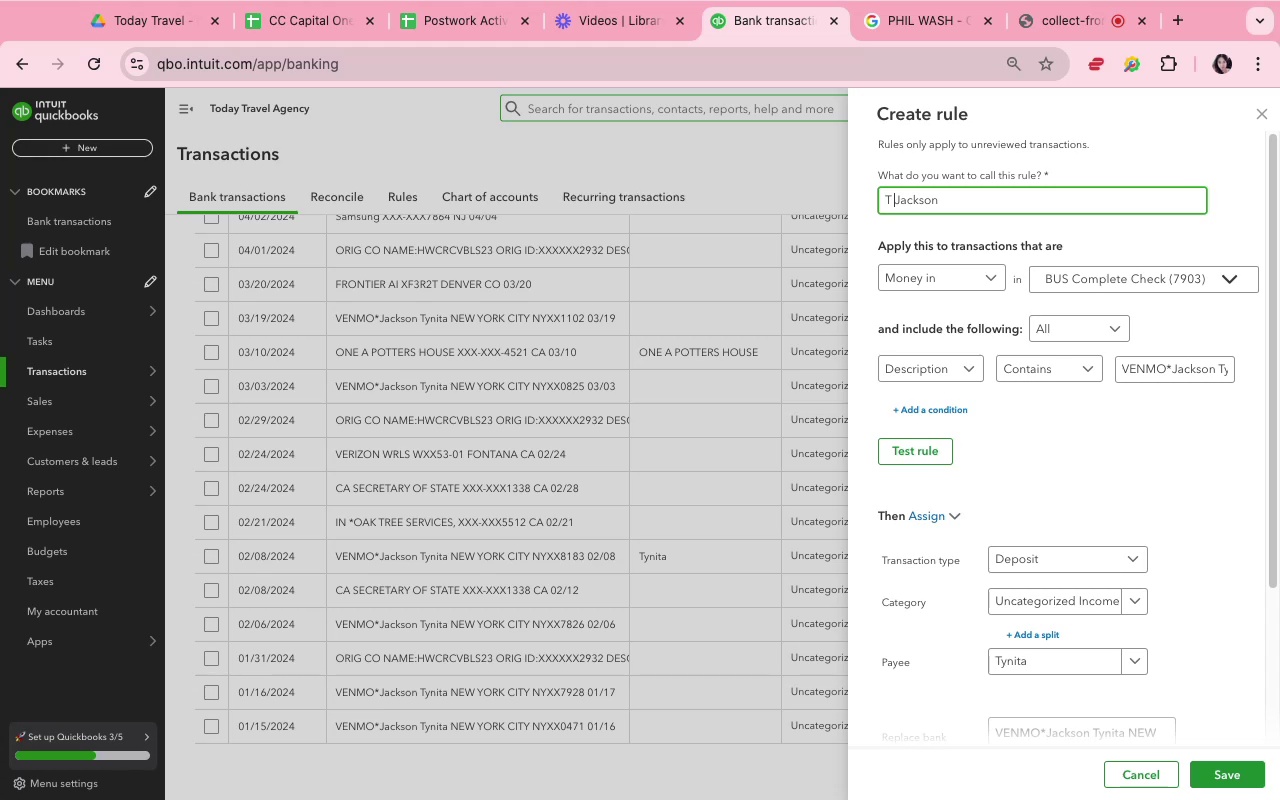 
key(Backspace)
 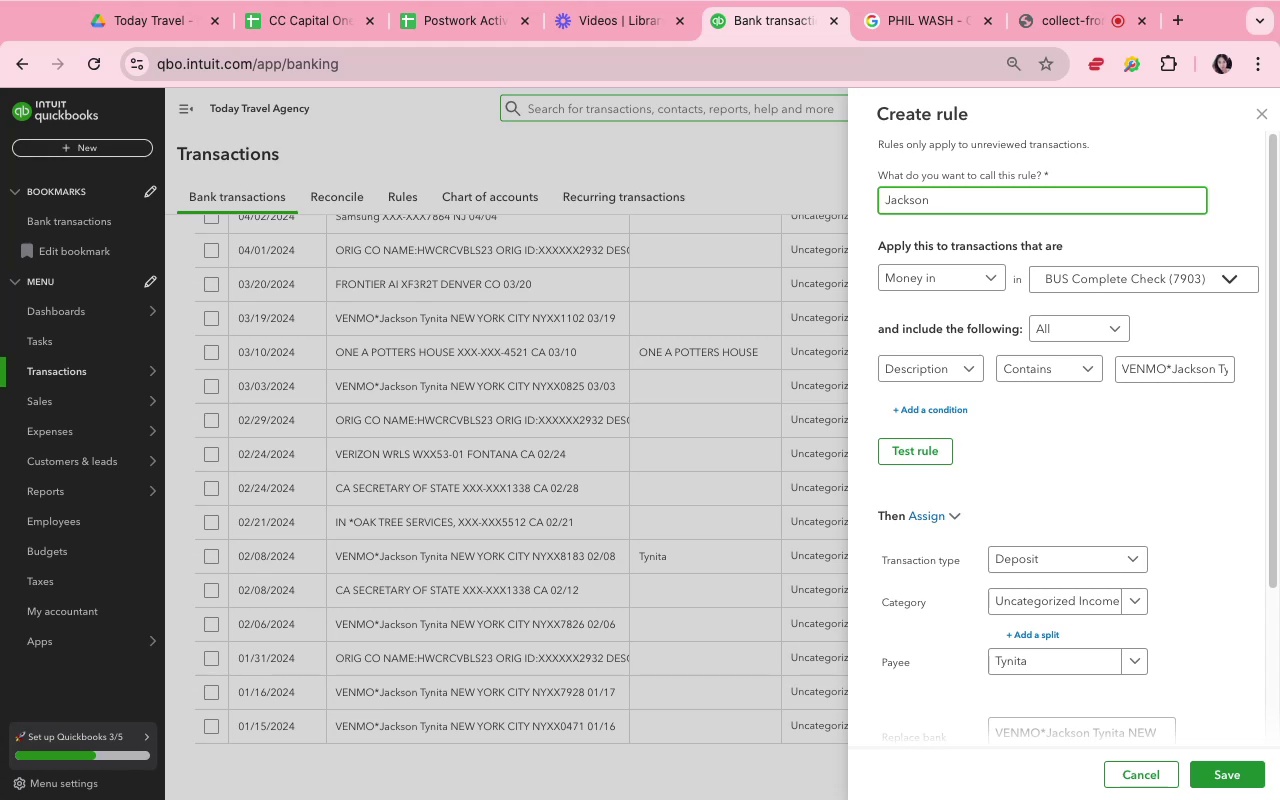 
key(Backspace)
 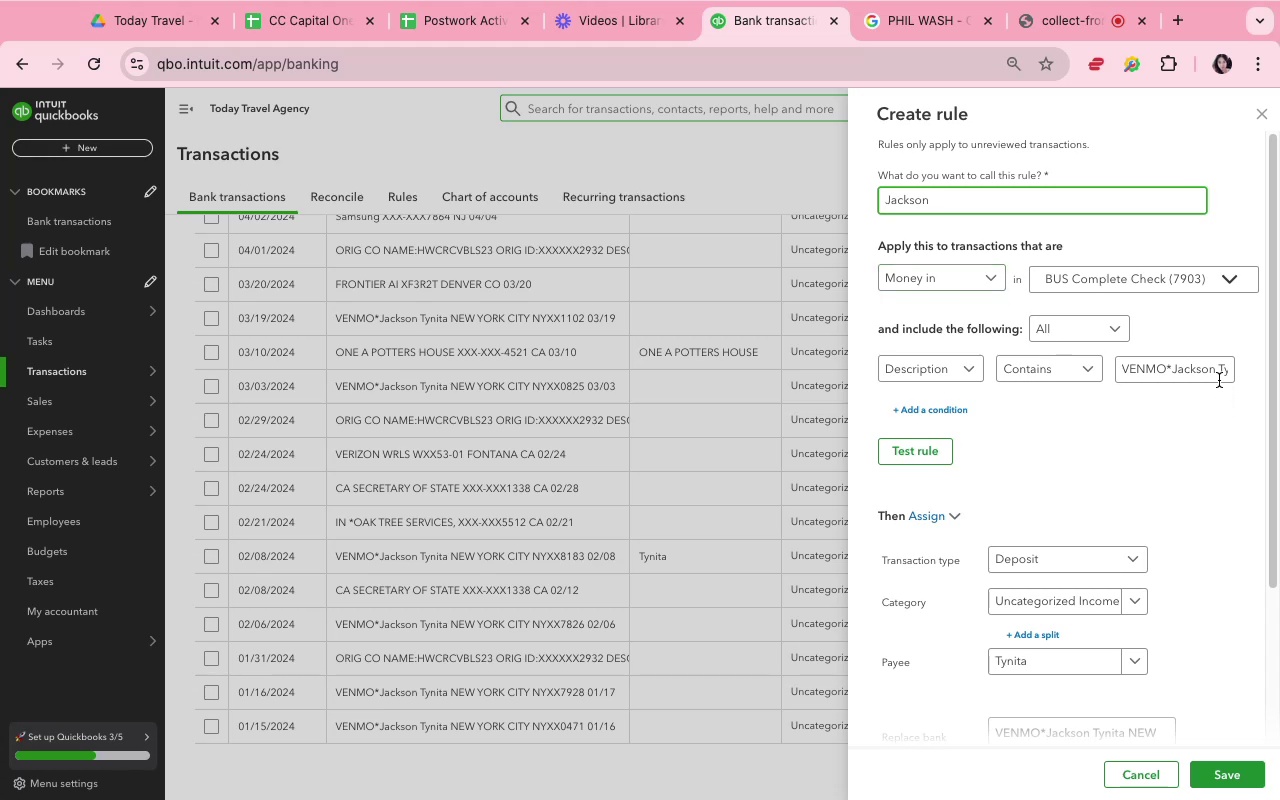 
left_click([1216, 364])
 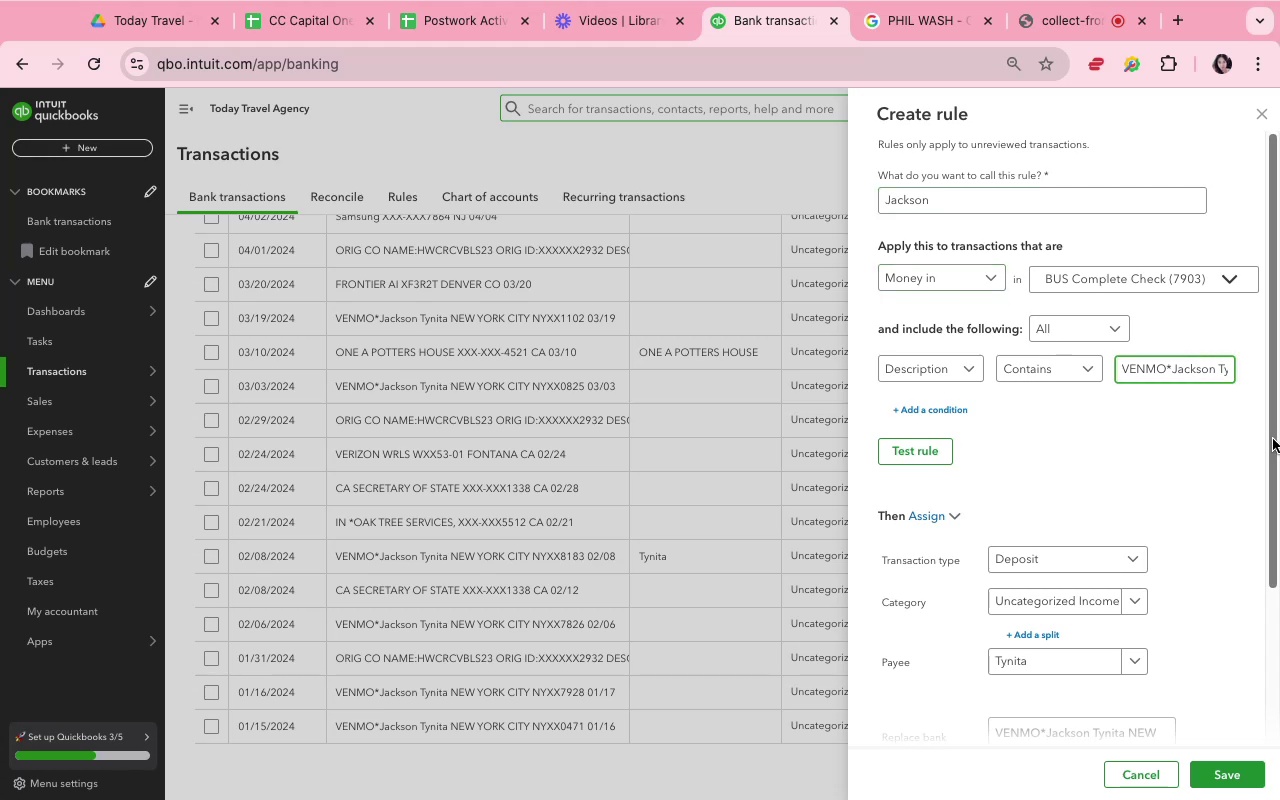 
key(Meta+Shift+ArrowRight)
 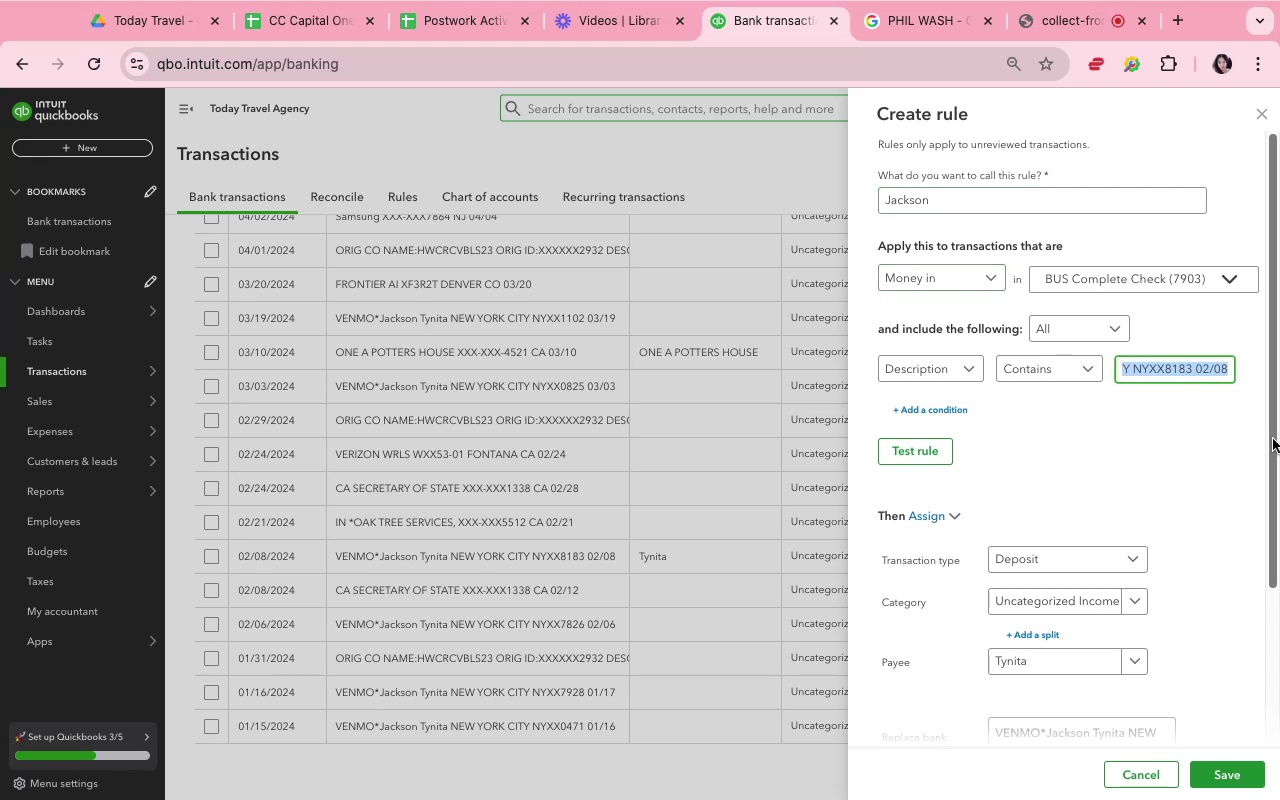 
key(Backspace)
 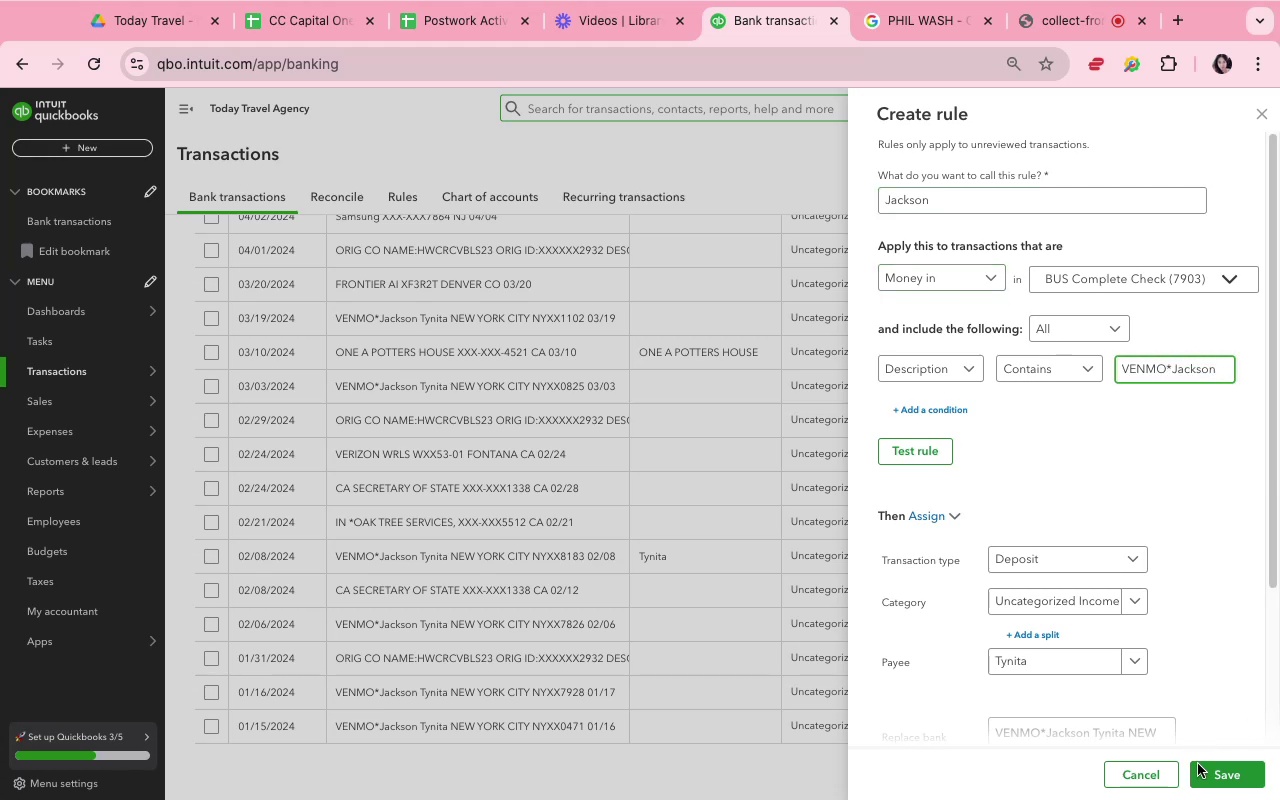 
left_click([1218, 779])
 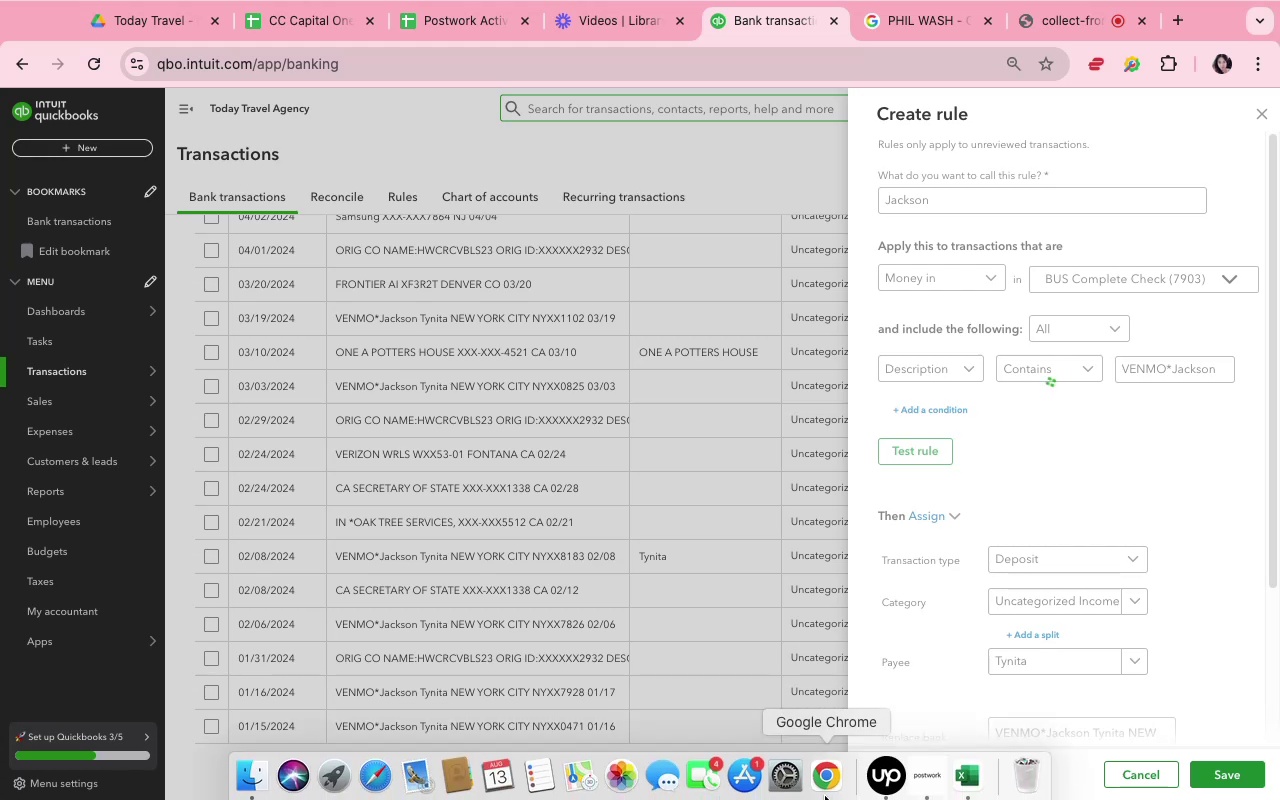 
mouse_move([588, 541])
 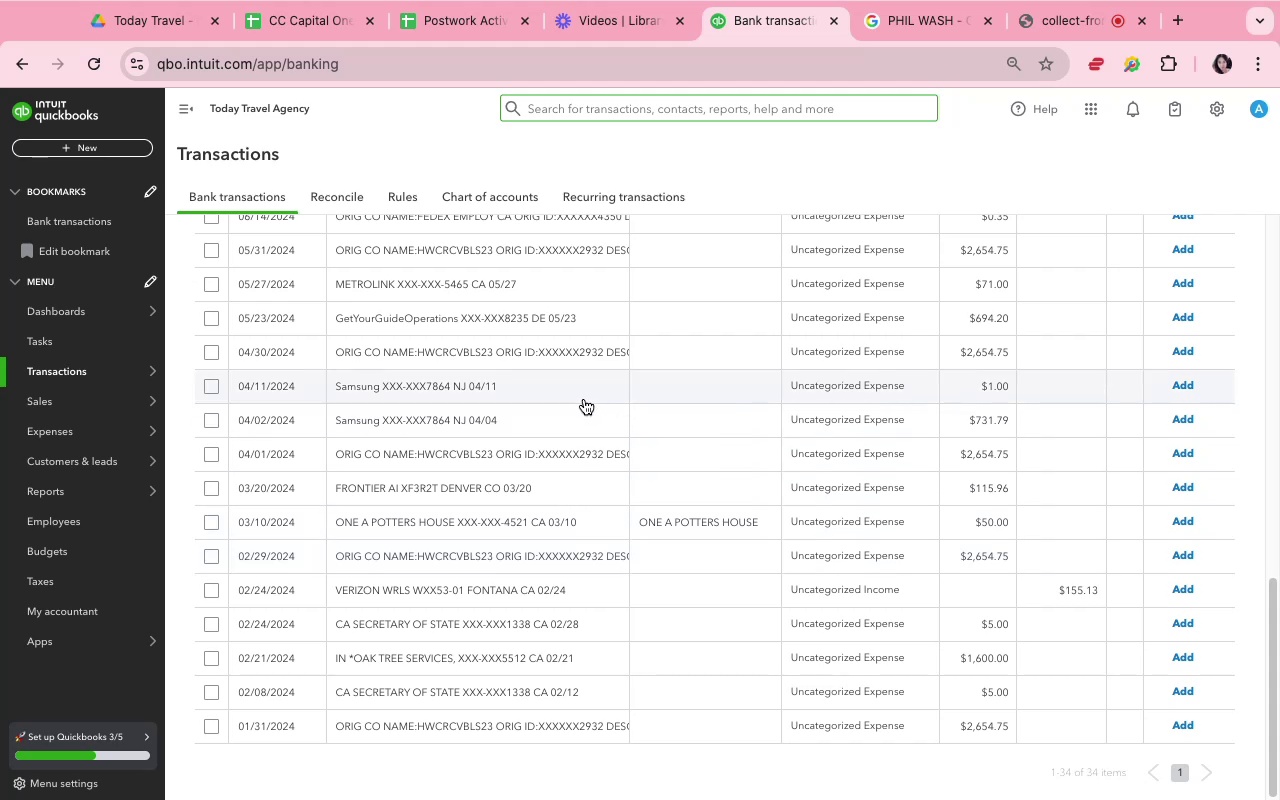 
left_click([584, 399])
 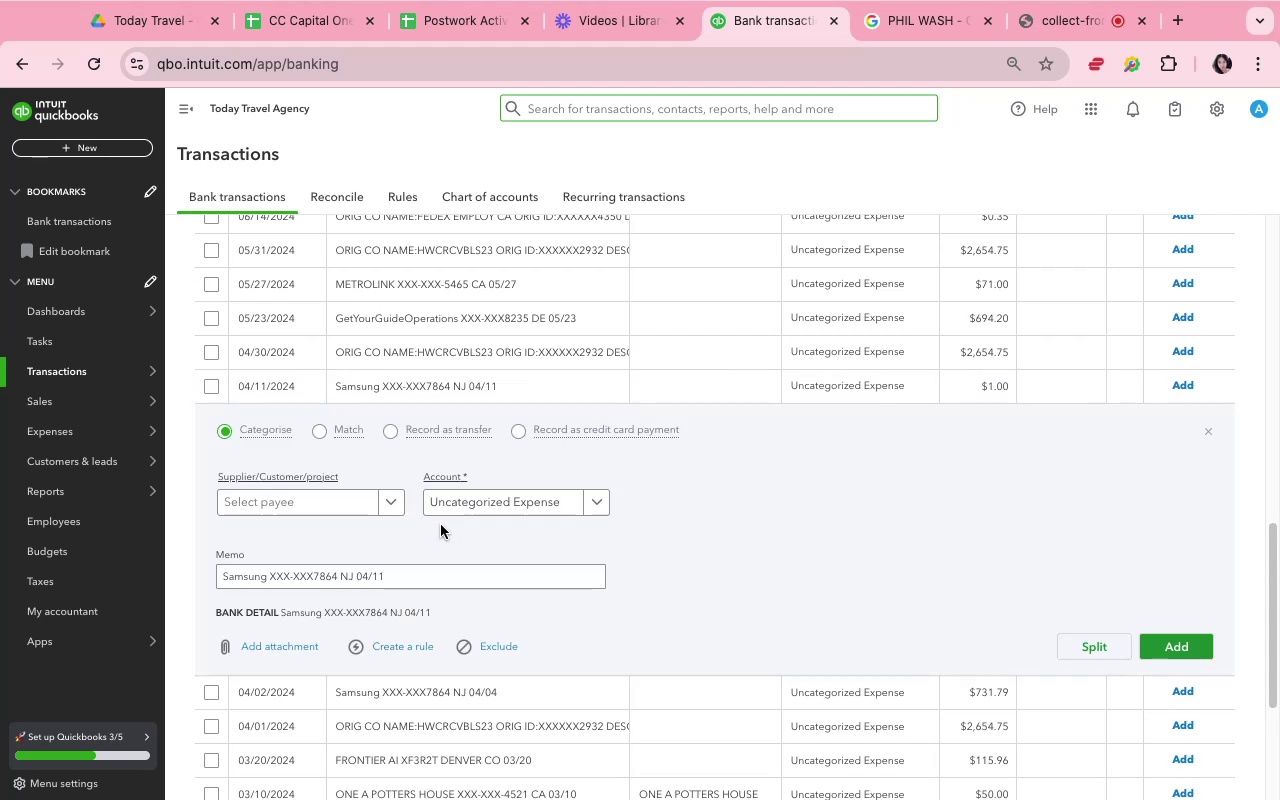 
left_click([353, 502])
 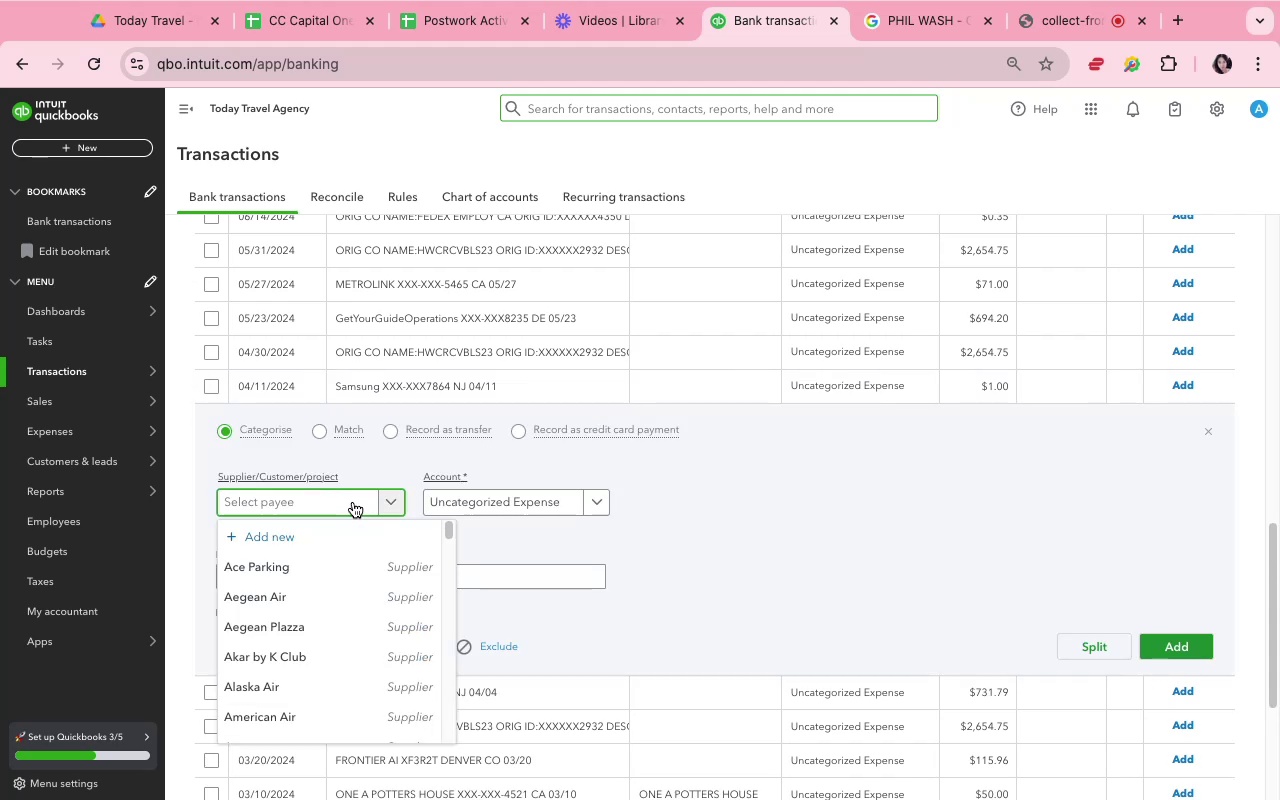 
type(Samsung)
 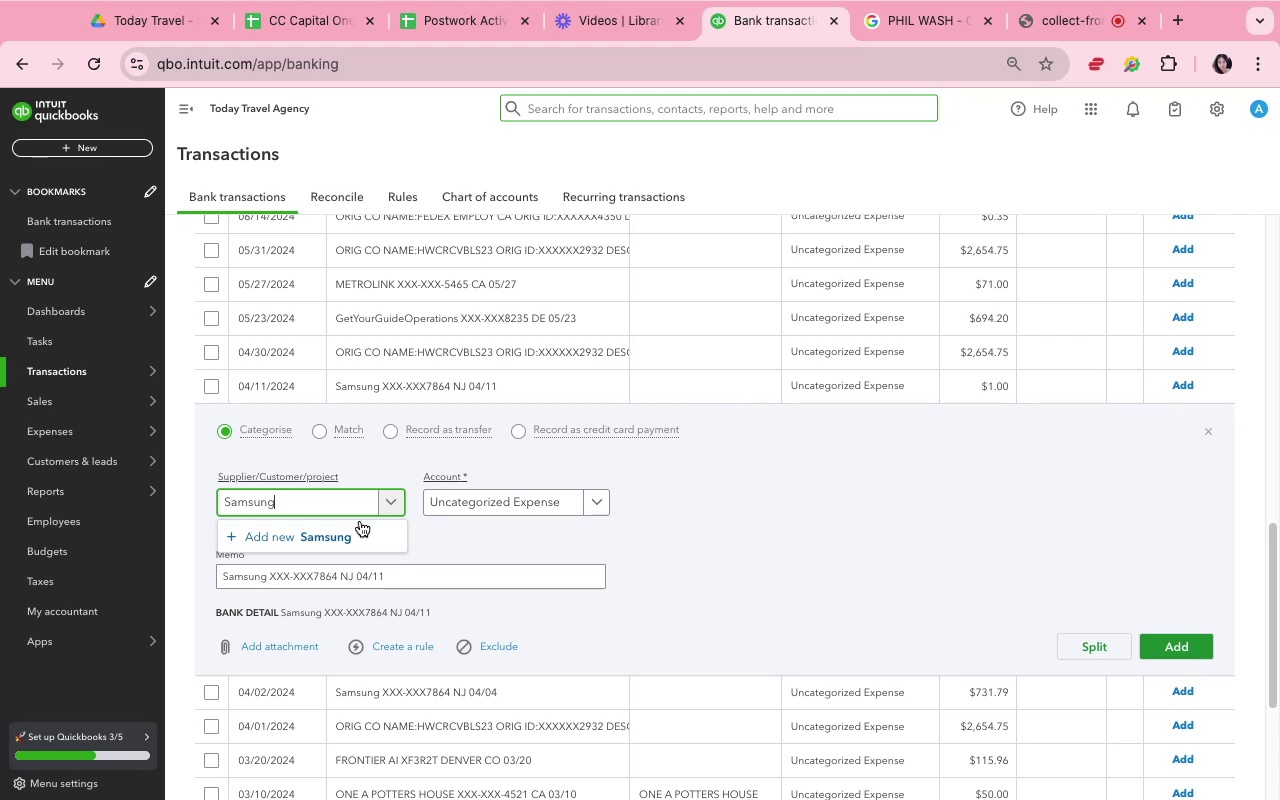 
left_click([363, 524])
 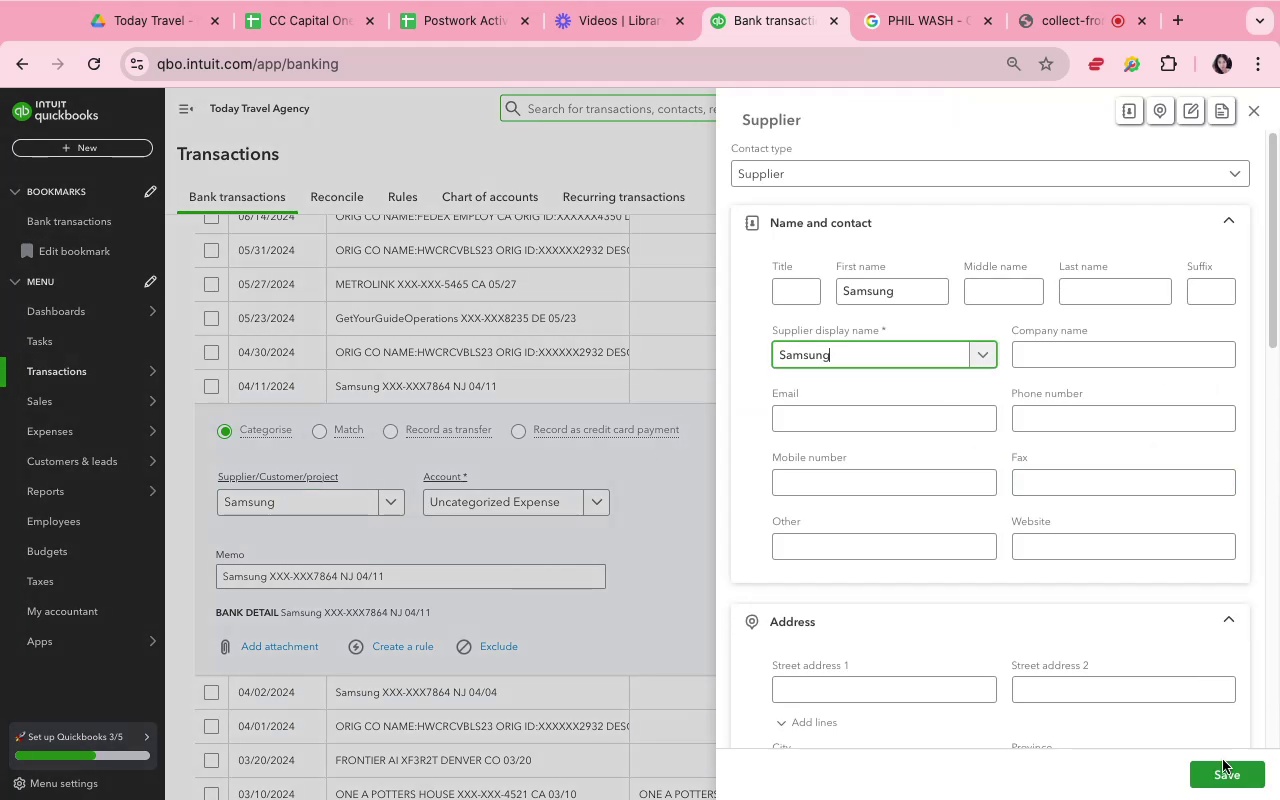 
left_click([1240, 781])
 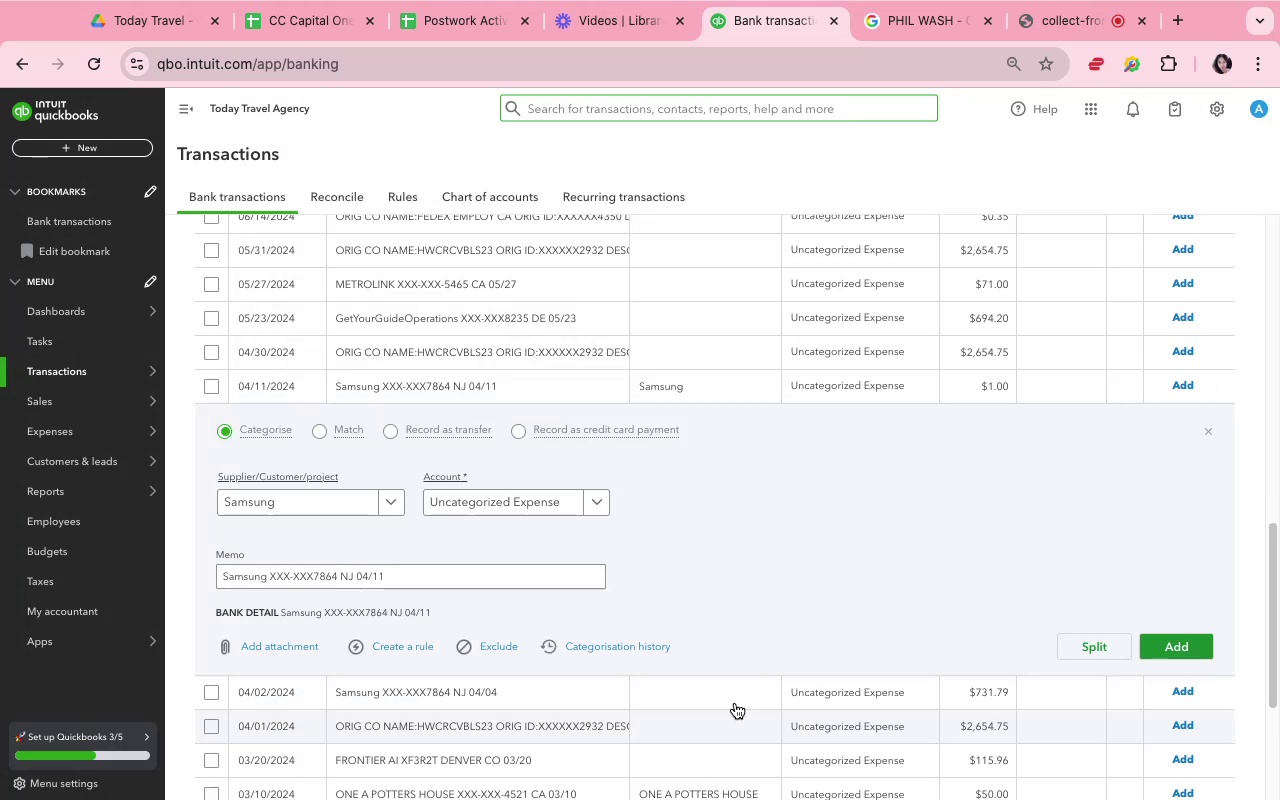 
left_click([564, 502])
 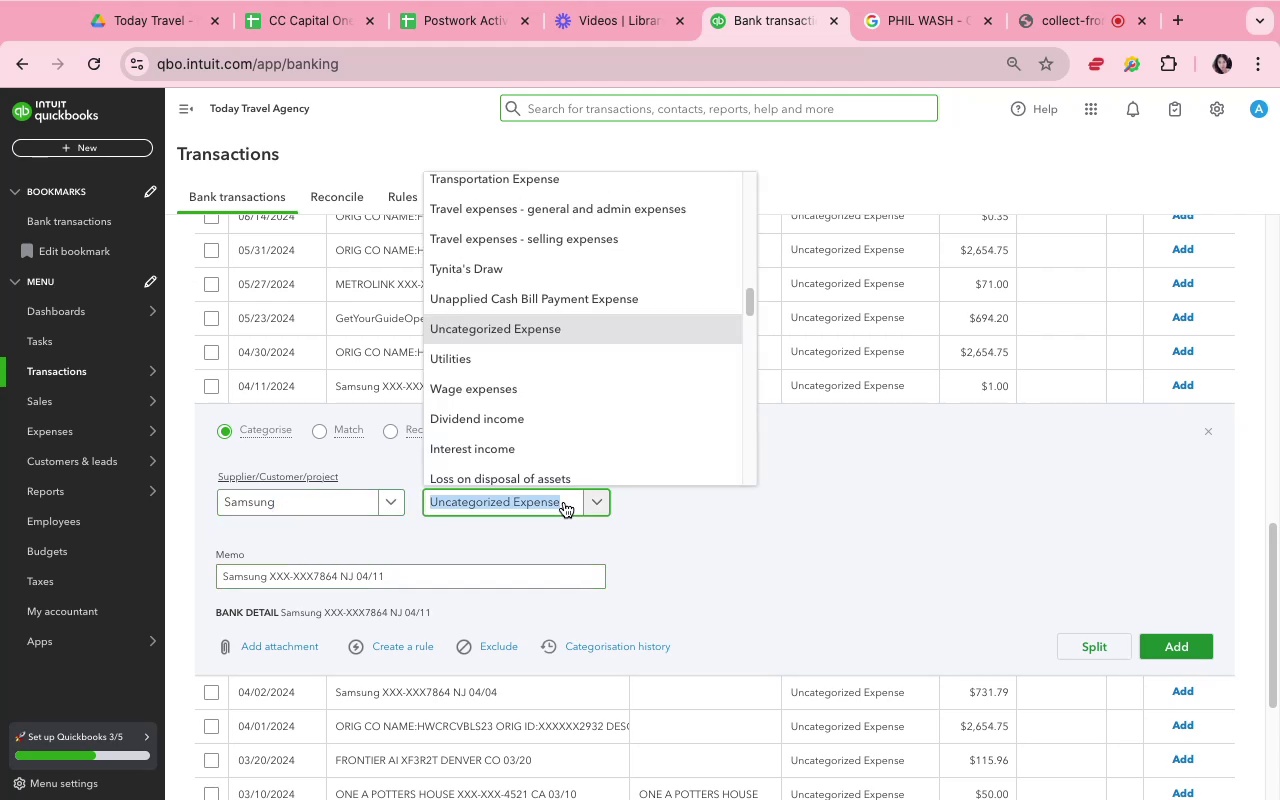 
type(Tele)
 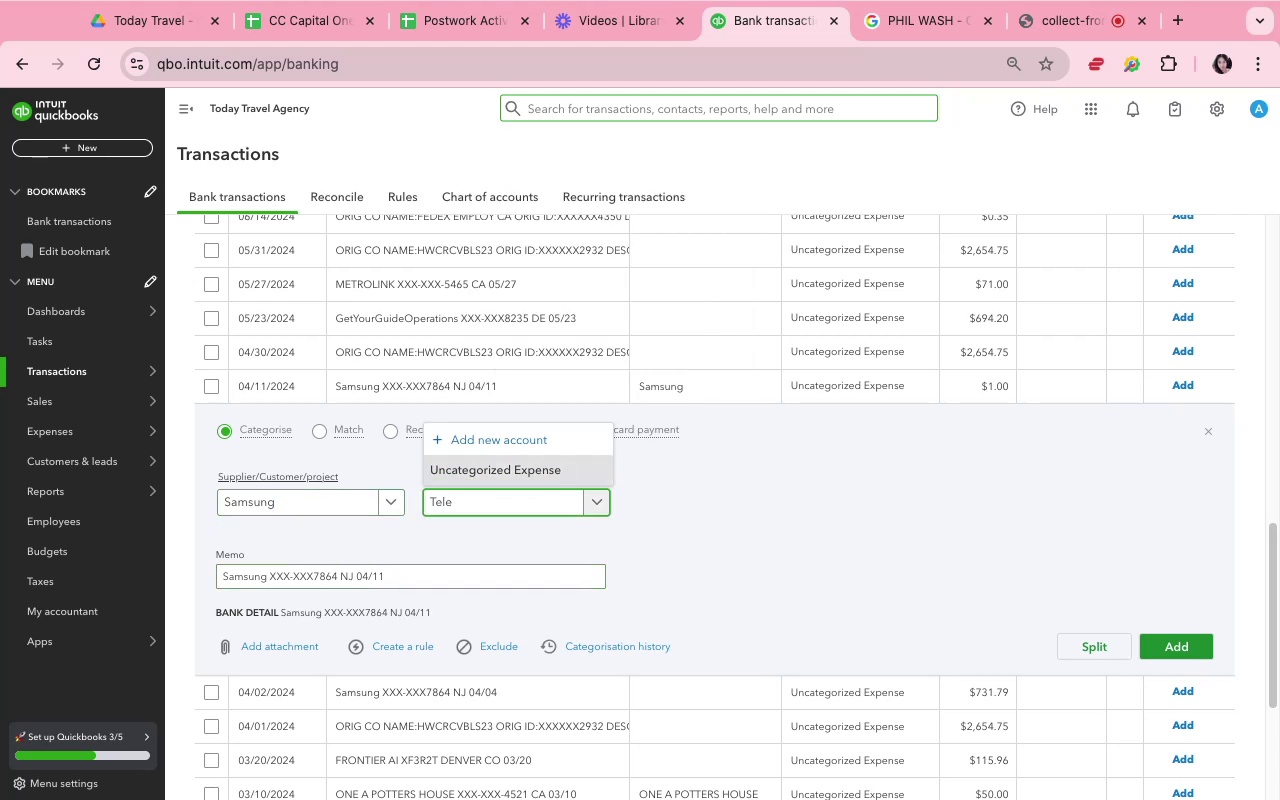 
type(communic)
 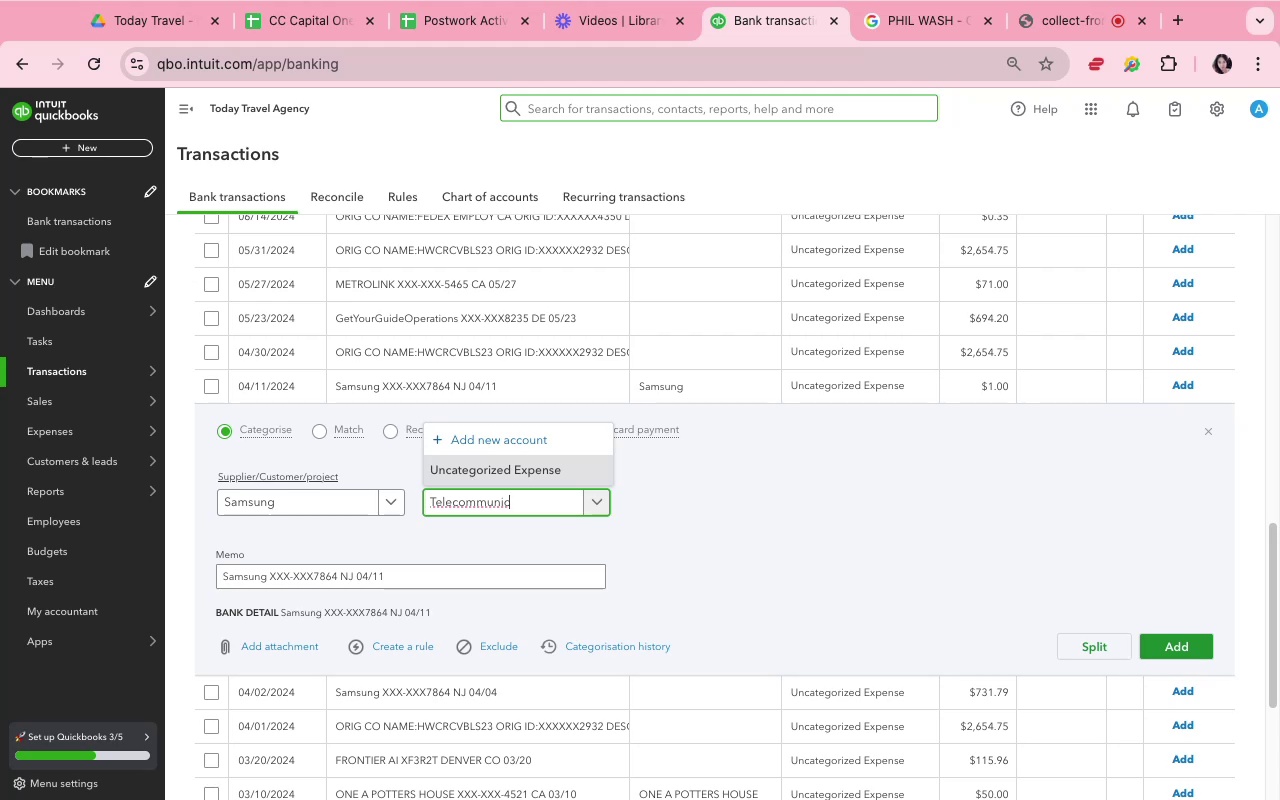 
type(ation)
 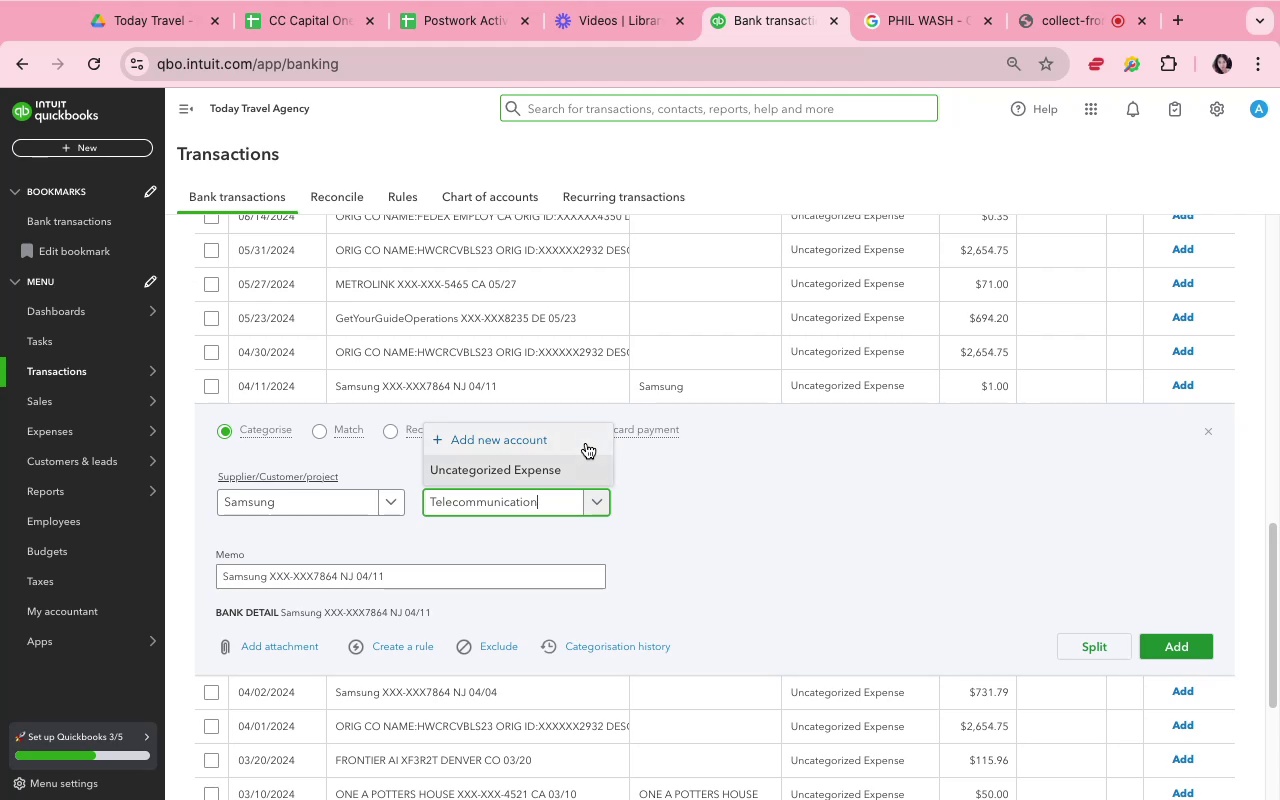 
wait(6.82)
 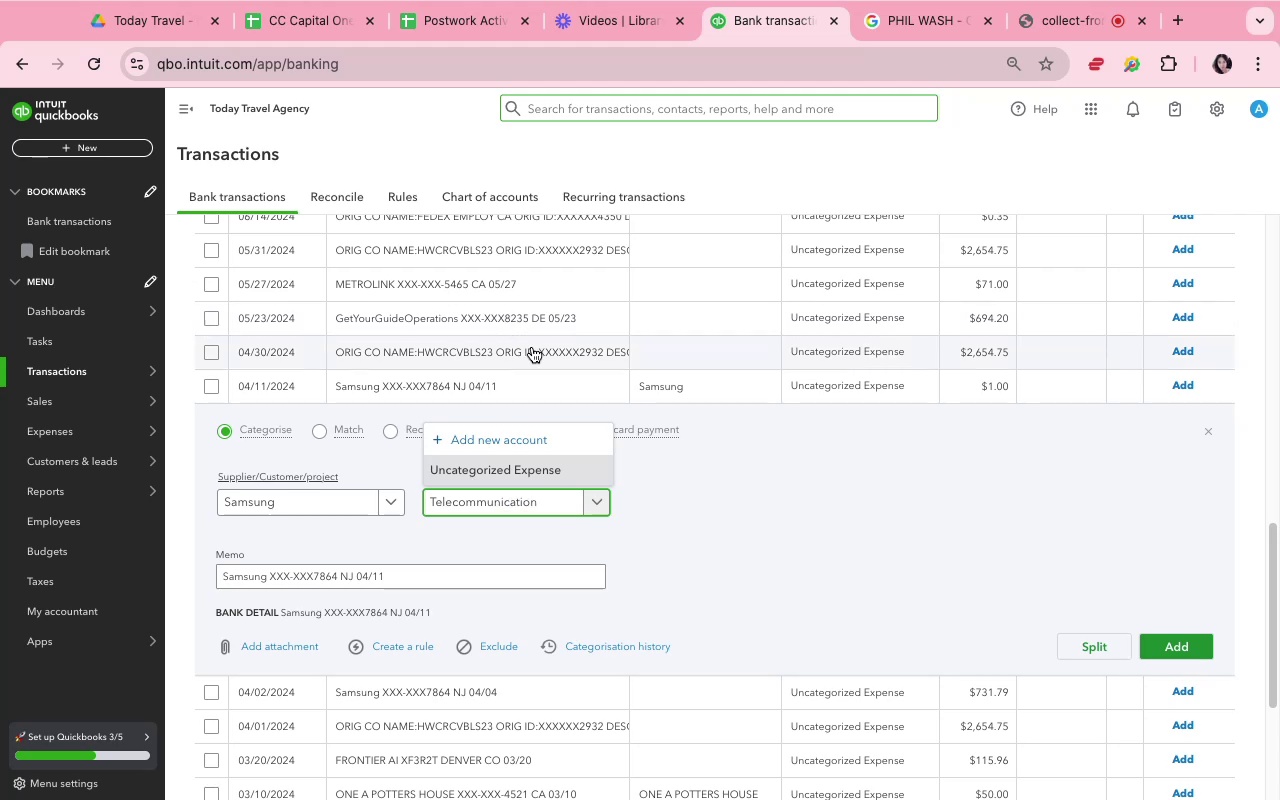 
left_click([586, 442])
 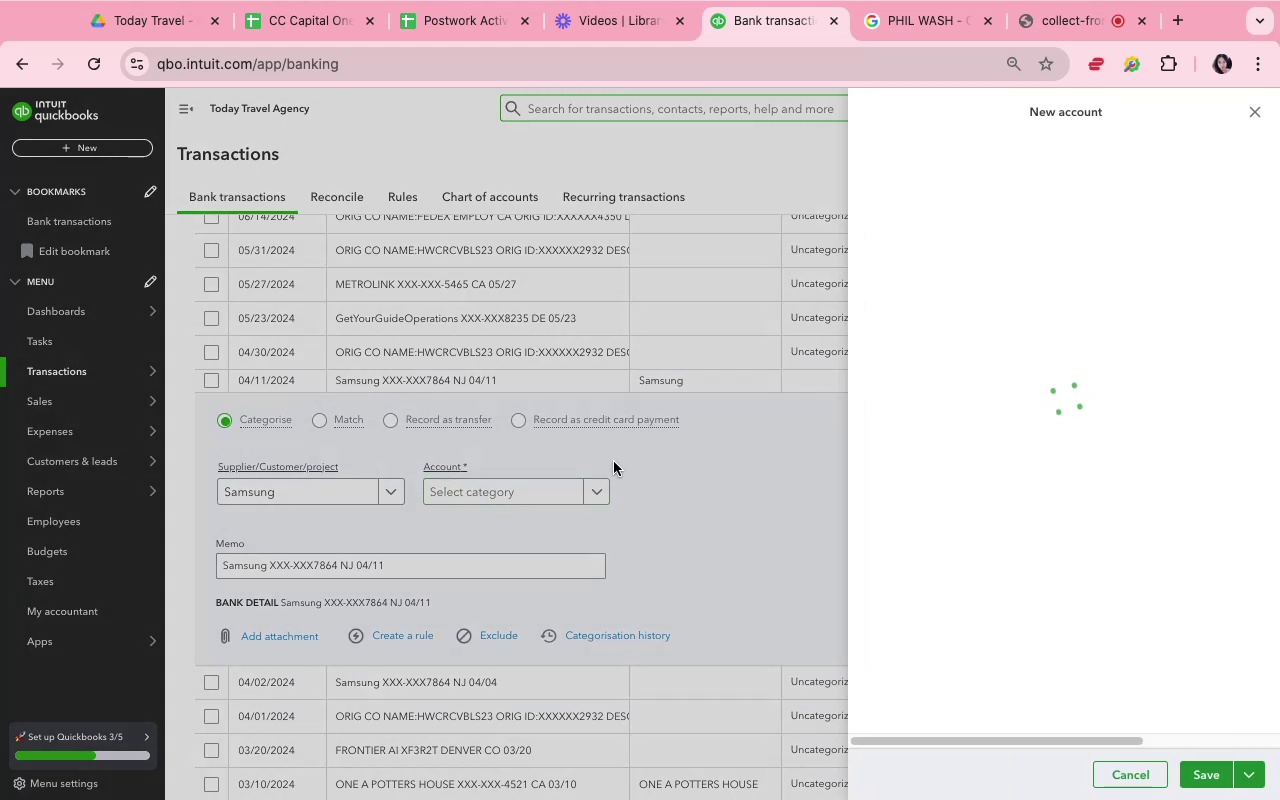 
wait(8.86)
 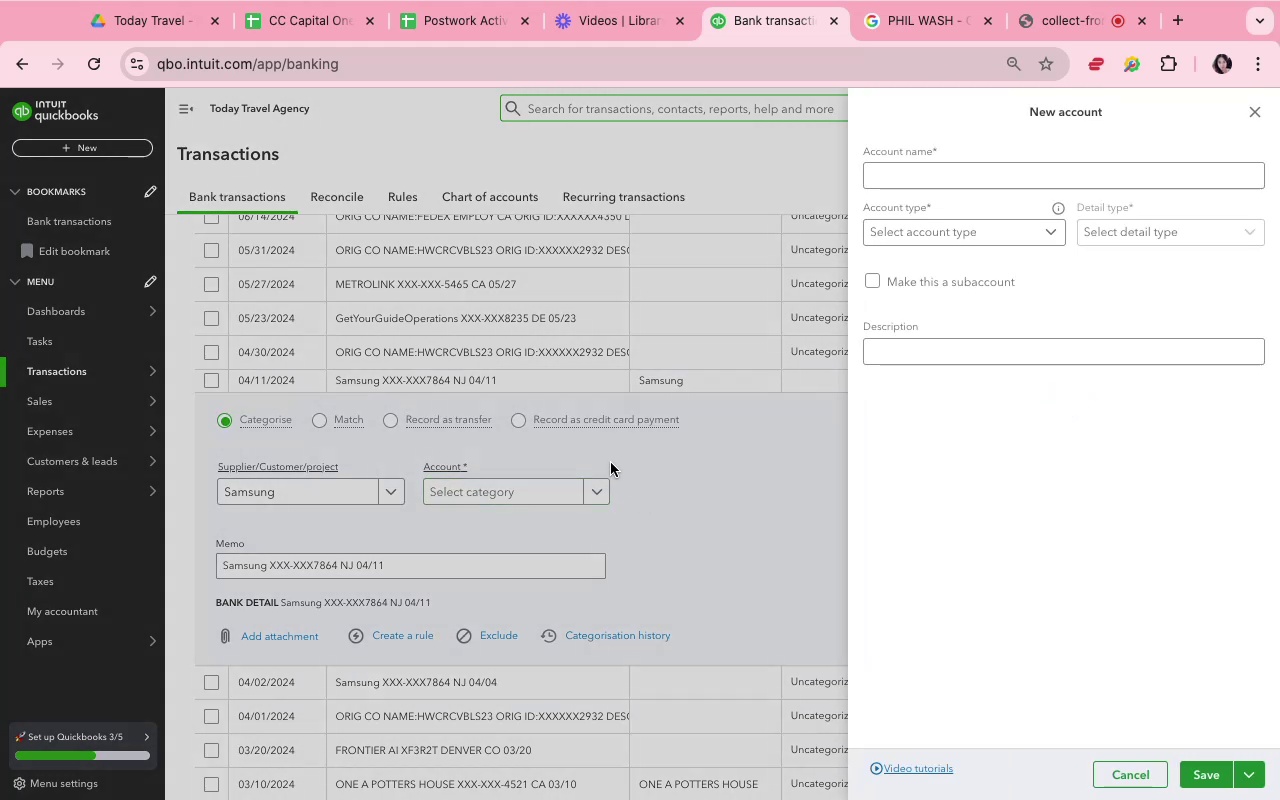 
type(Telecommunications)
 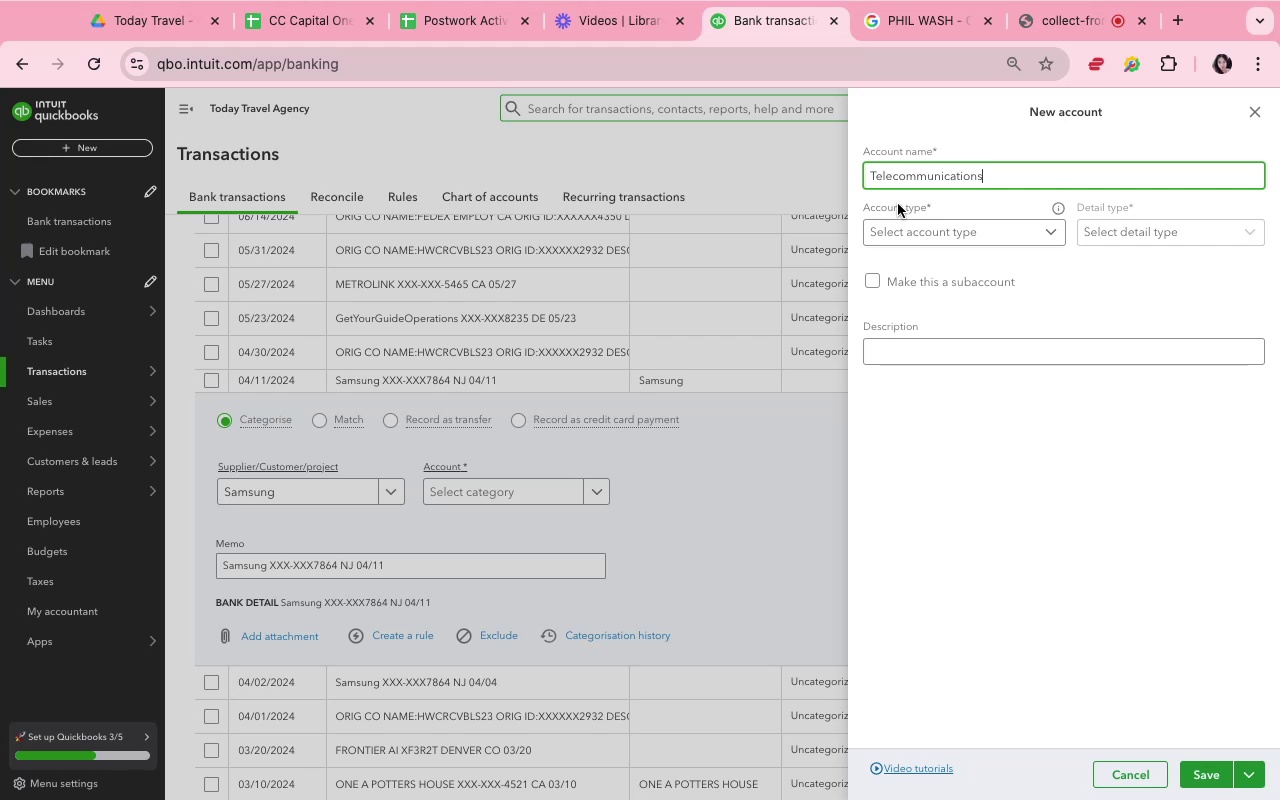 
left_click([912, 237])
 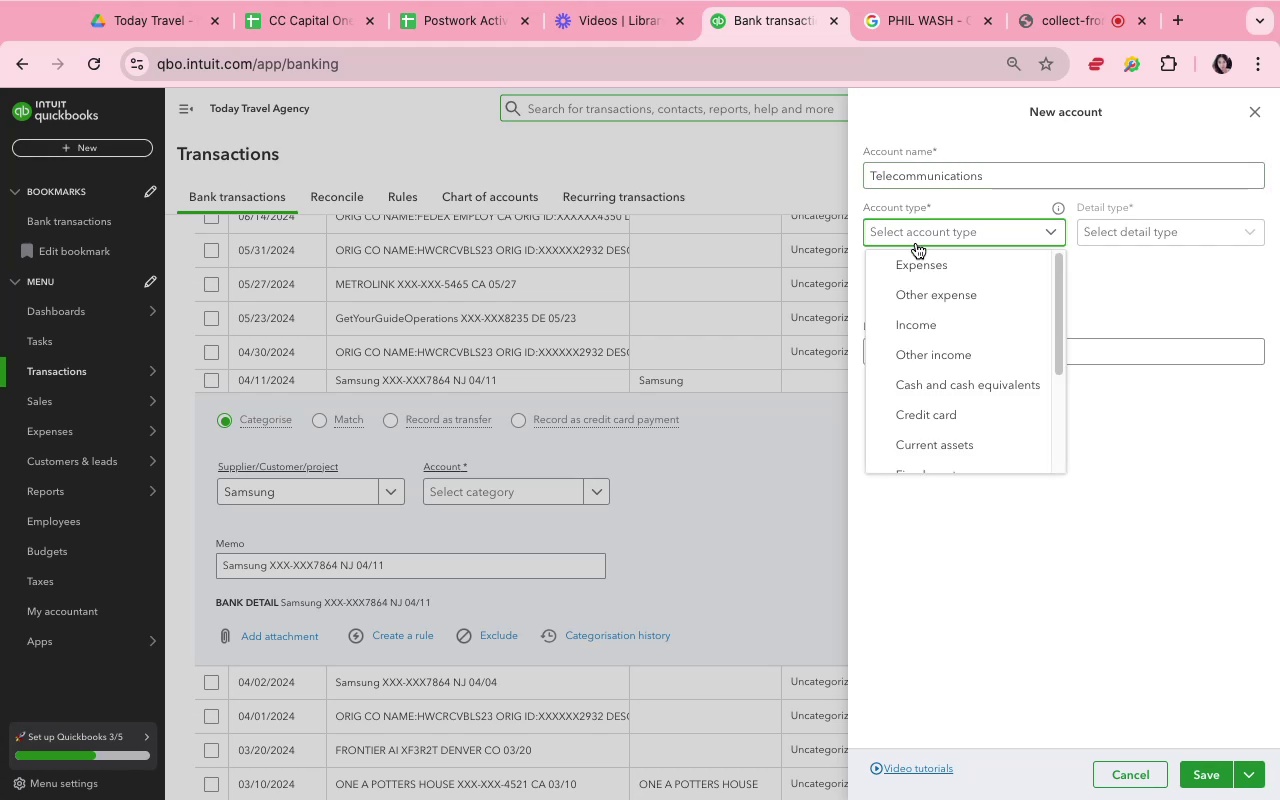 
left_click([928, 262])
 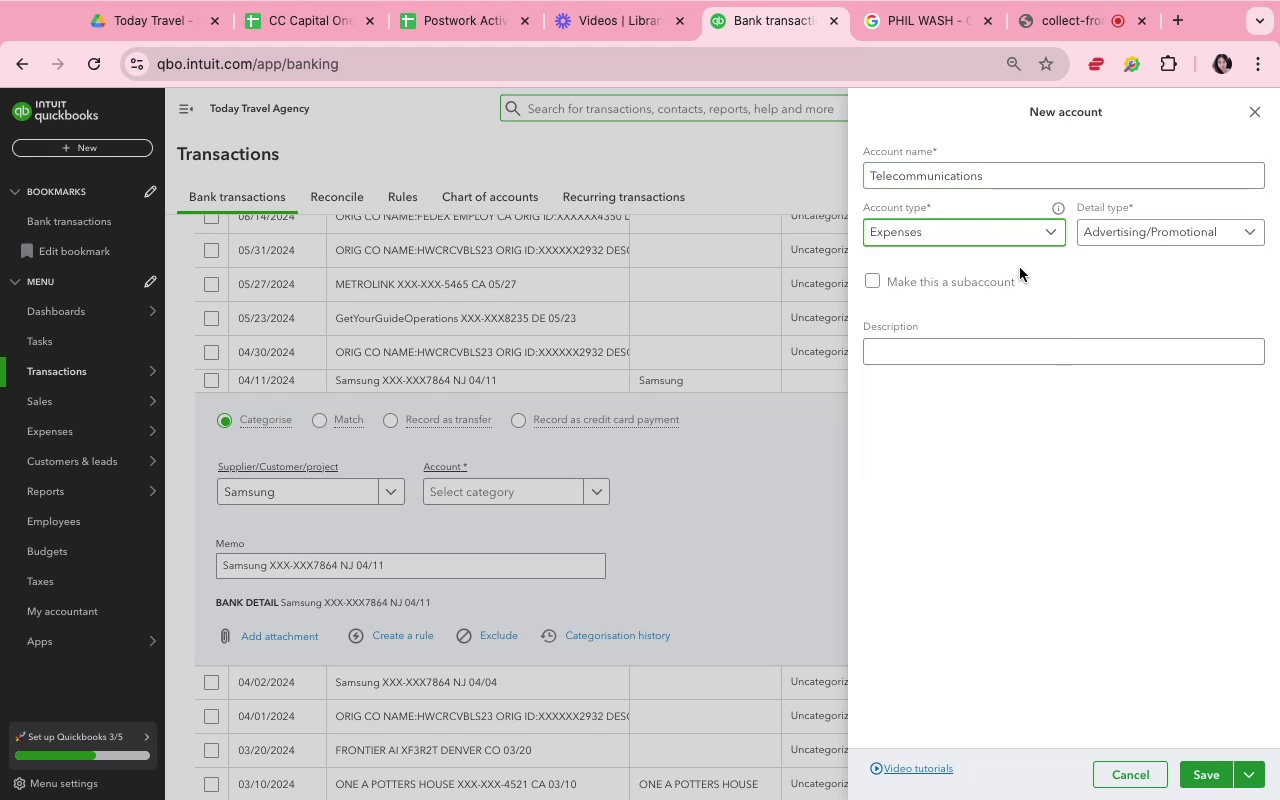 
mouse_move([1095, 263])
 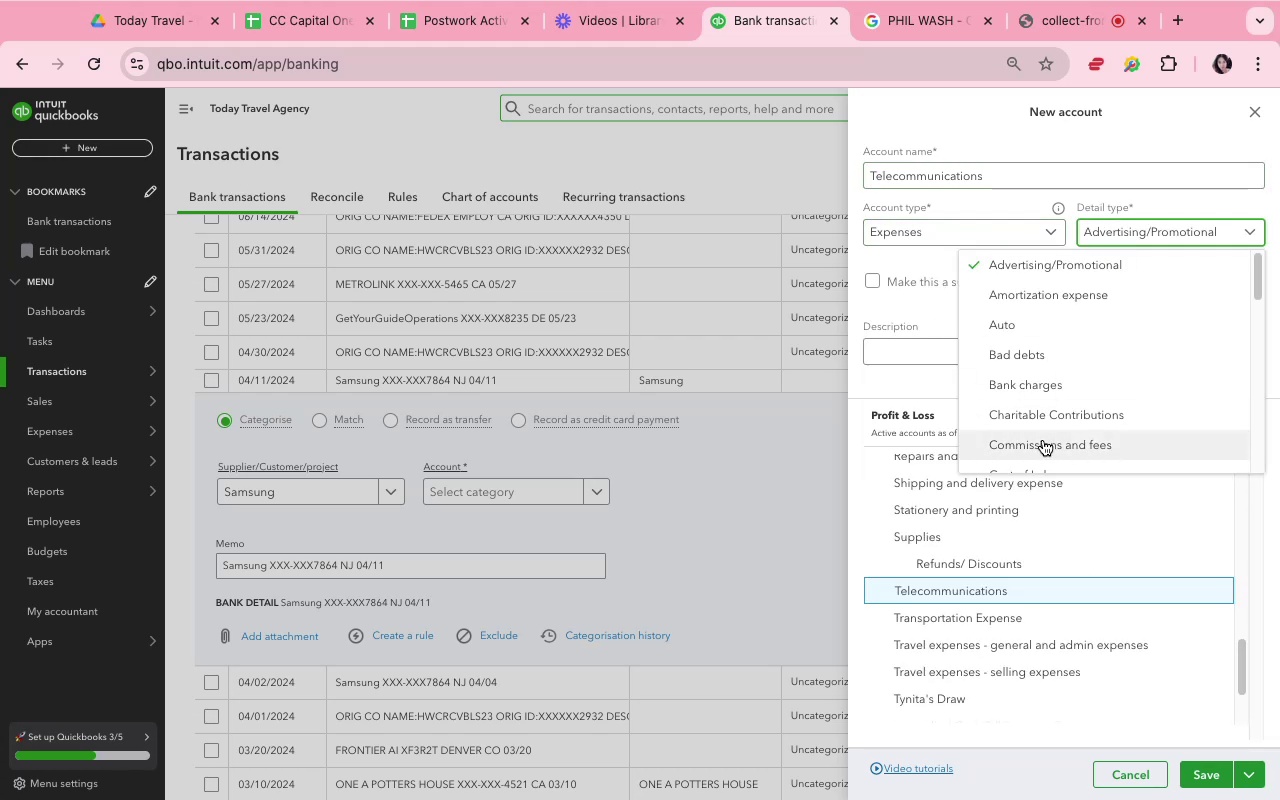 
scroll: coordinate [1044, 441], scroll_direction: down, amount: 16.0
 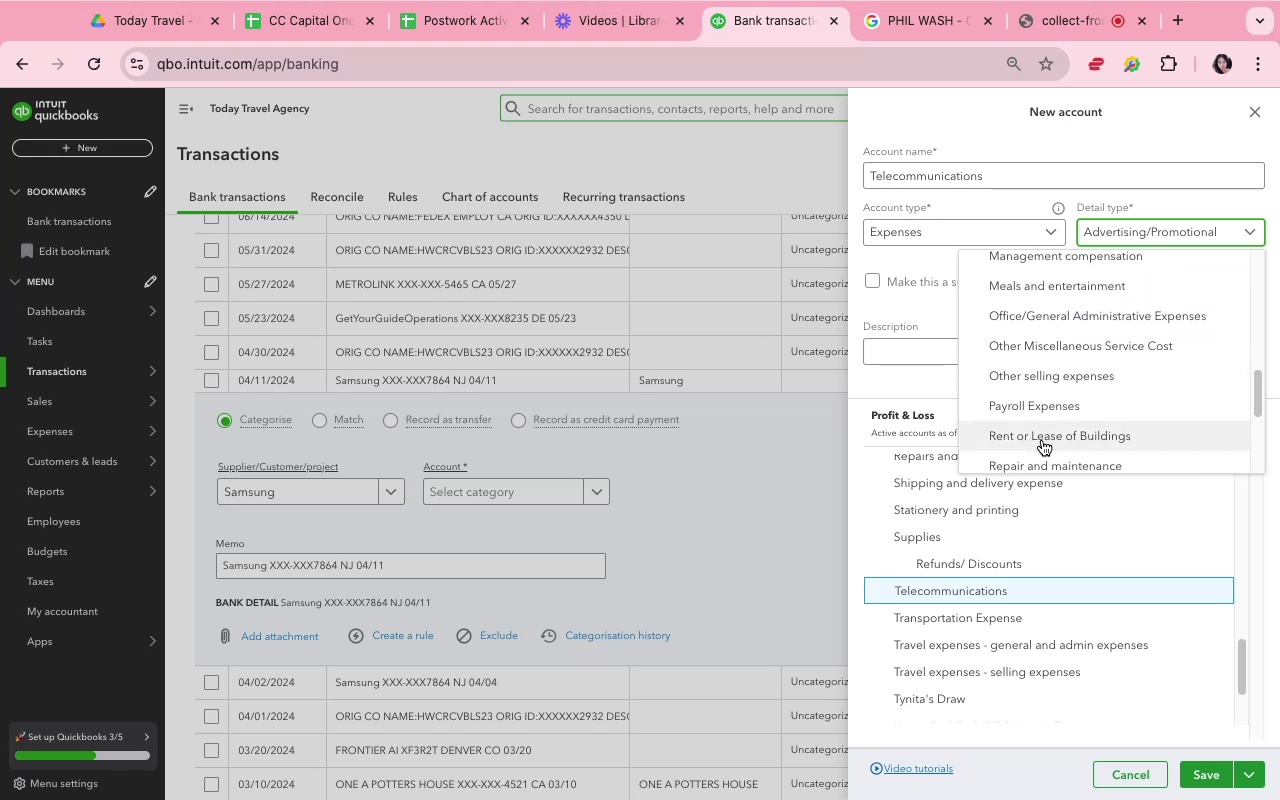 
wait(5.13)
 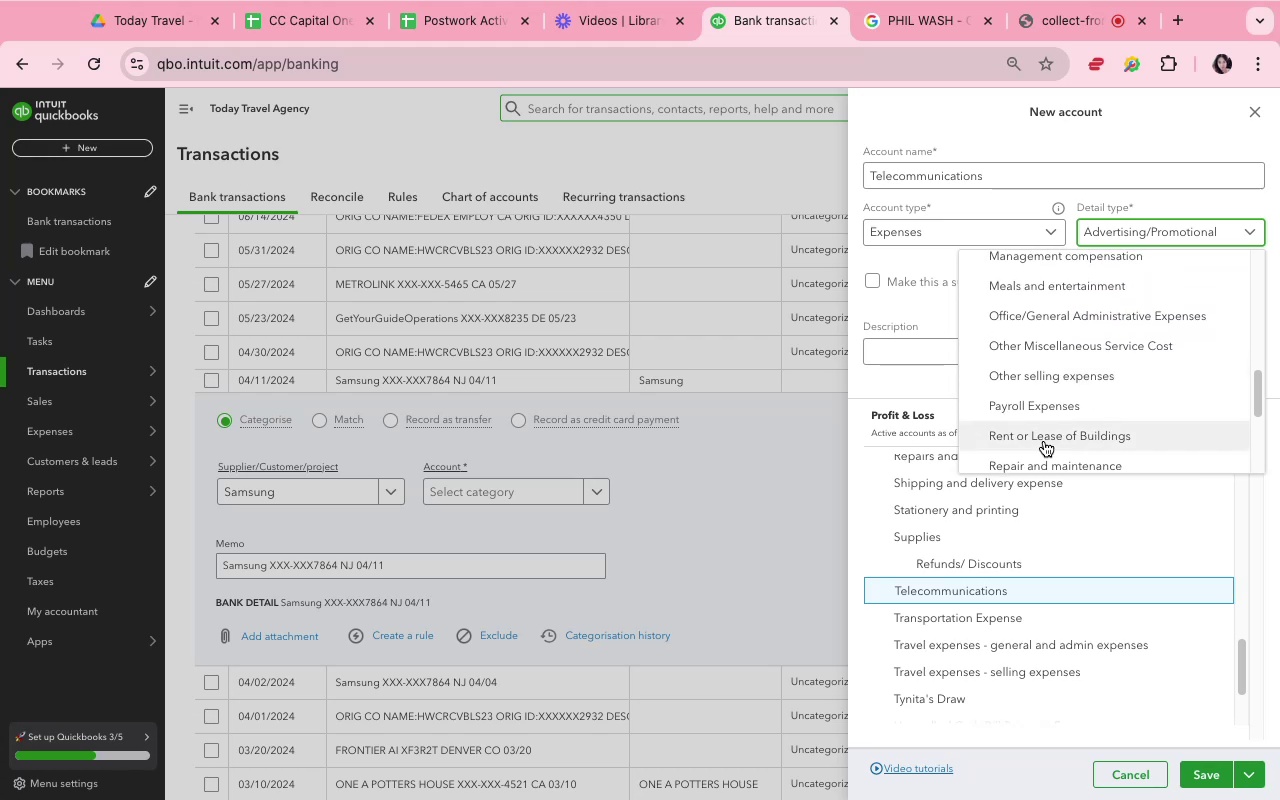 
scroll: coordinate [1042, 440], scroll_direction: down, amount: 9.0
 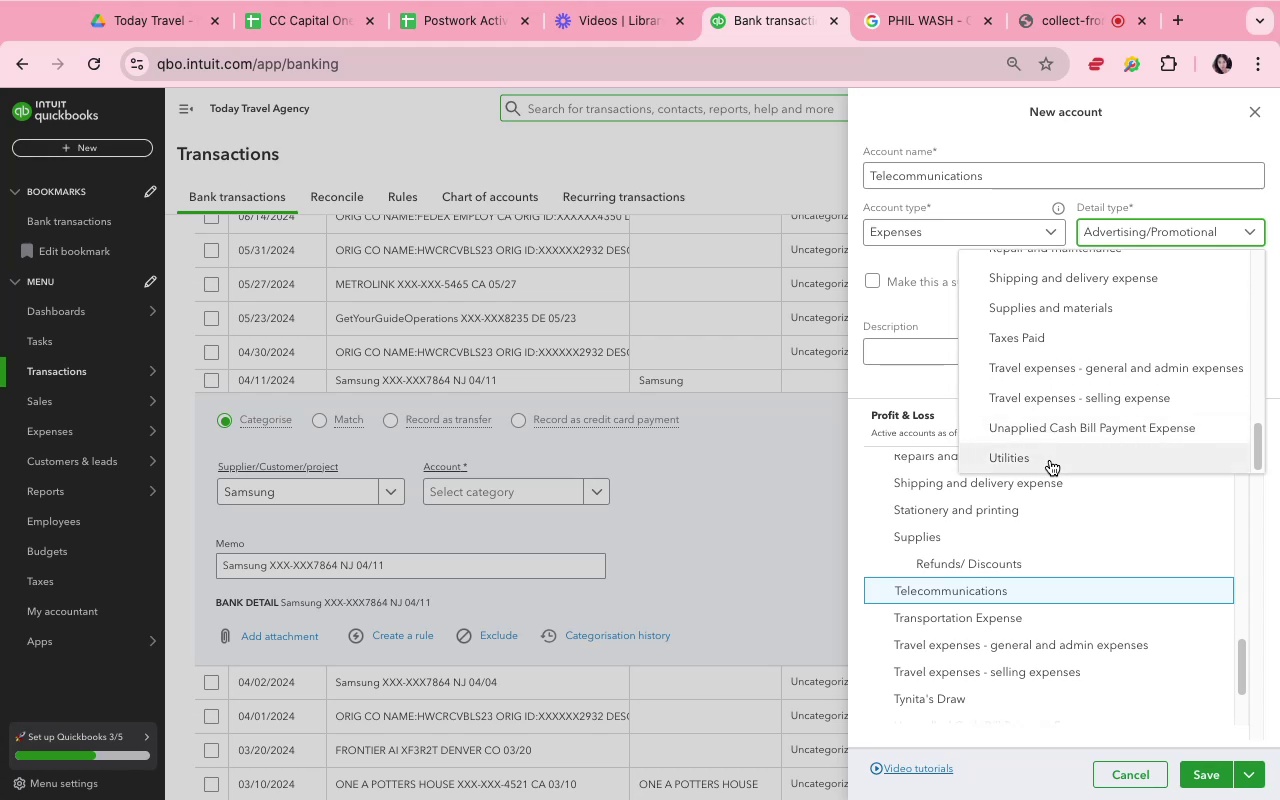 
scroll: coordinate [1050, 460], scroll_direction: up, amount: 4.0
 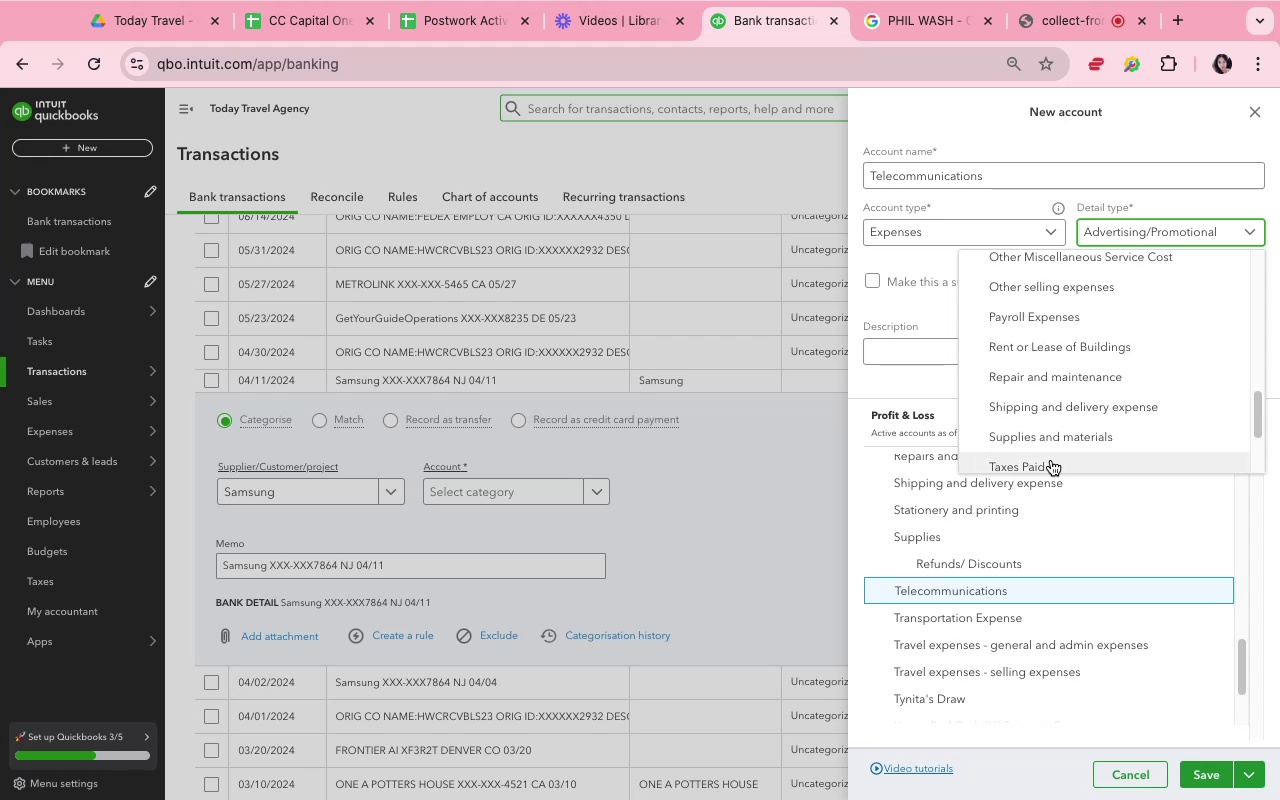 
wait(8.26)
 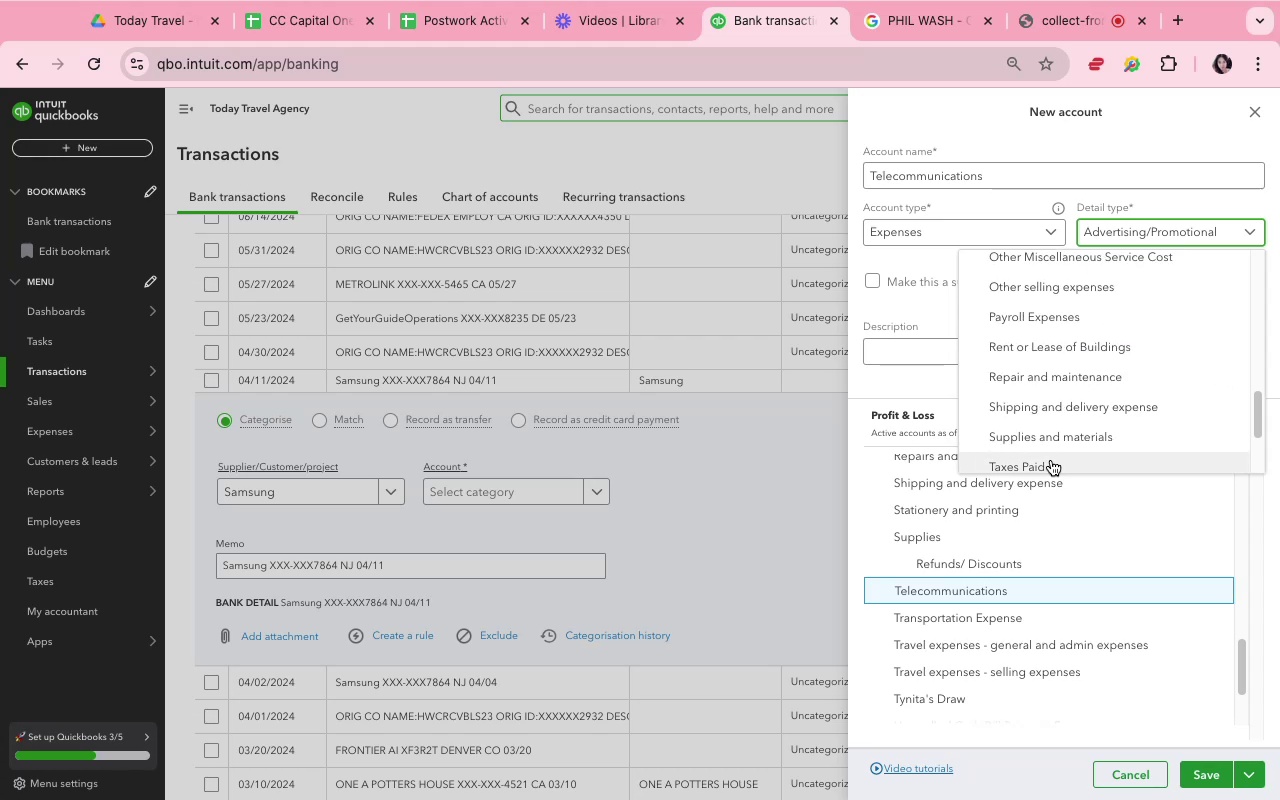 
scroll: coordinate [1062, 429], scroll_direction: up, amount: 6.0
 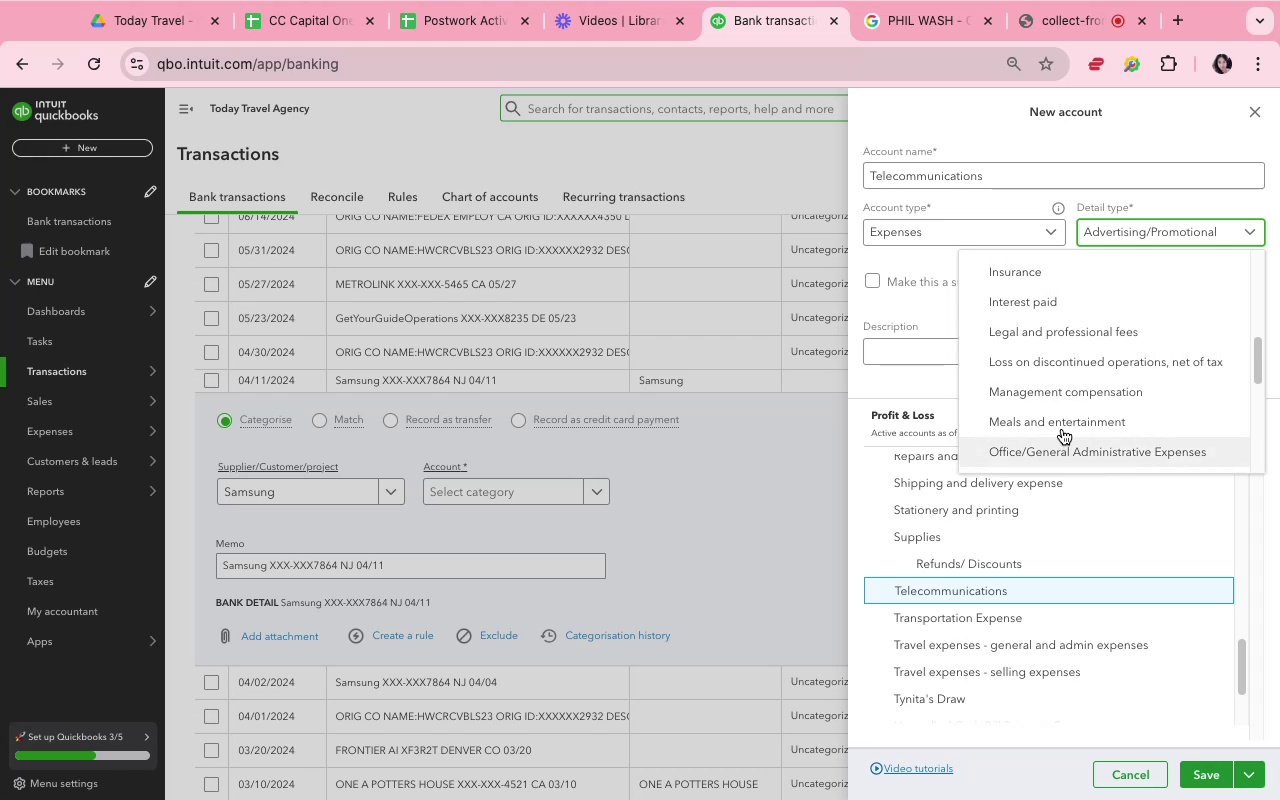 
scroll: coordinate [1062, 429], scroll_direction: down, amount: 4.0
 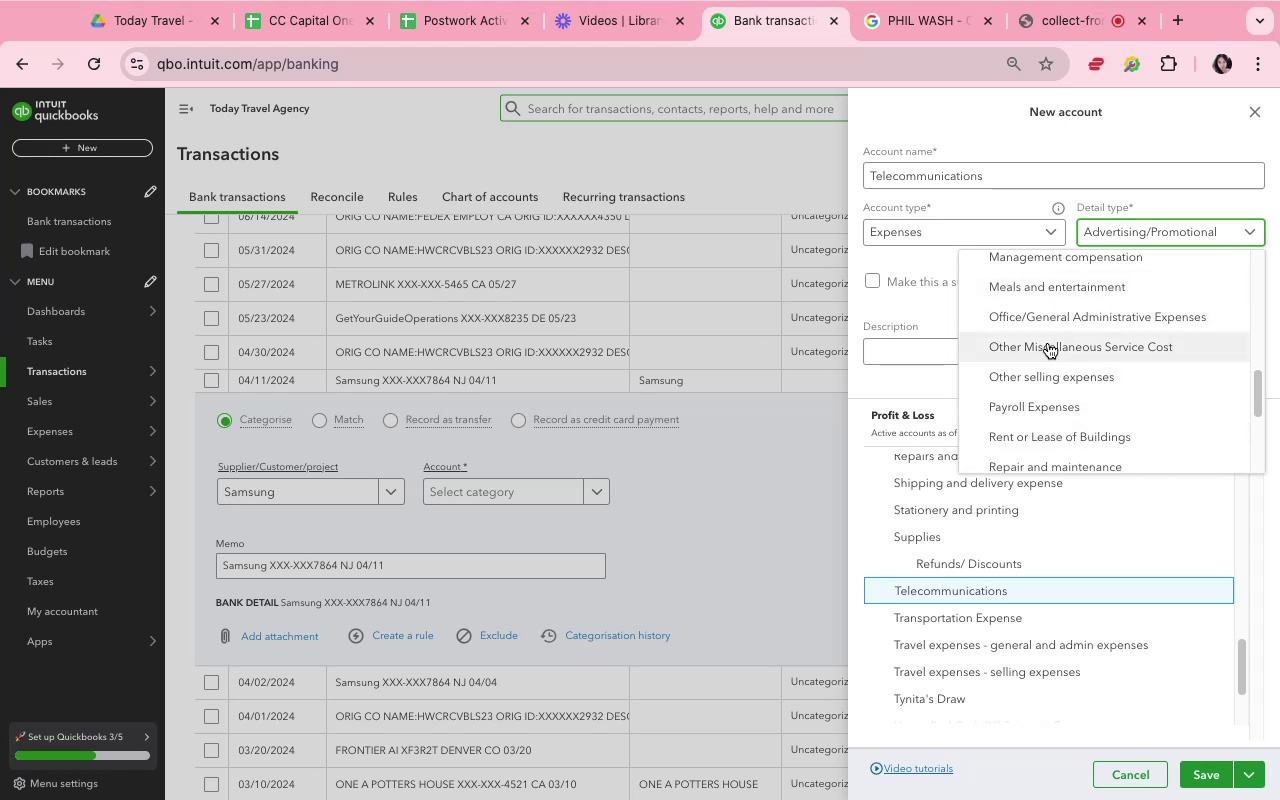 
left_click([1042, 320])
 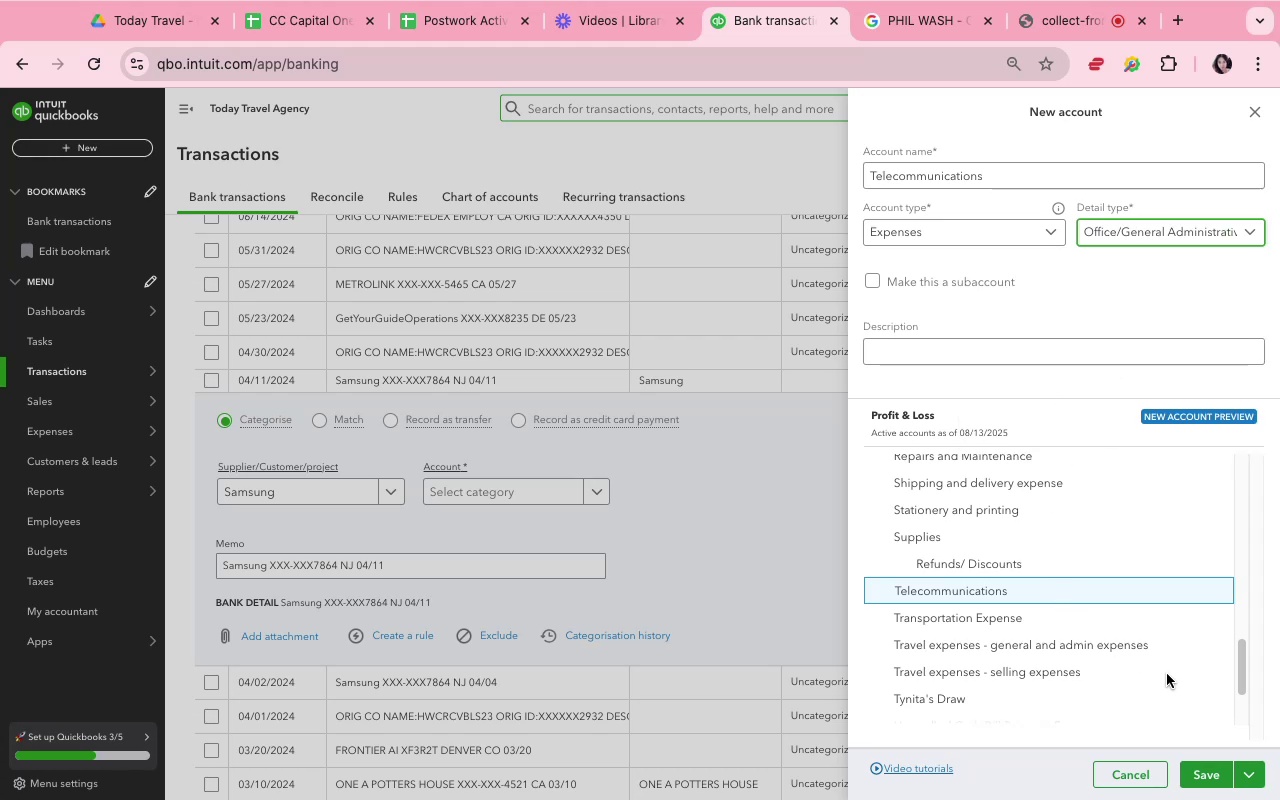 
scroll: coordinate [1137, 644], scroll_direction: down, amount: 4.0
 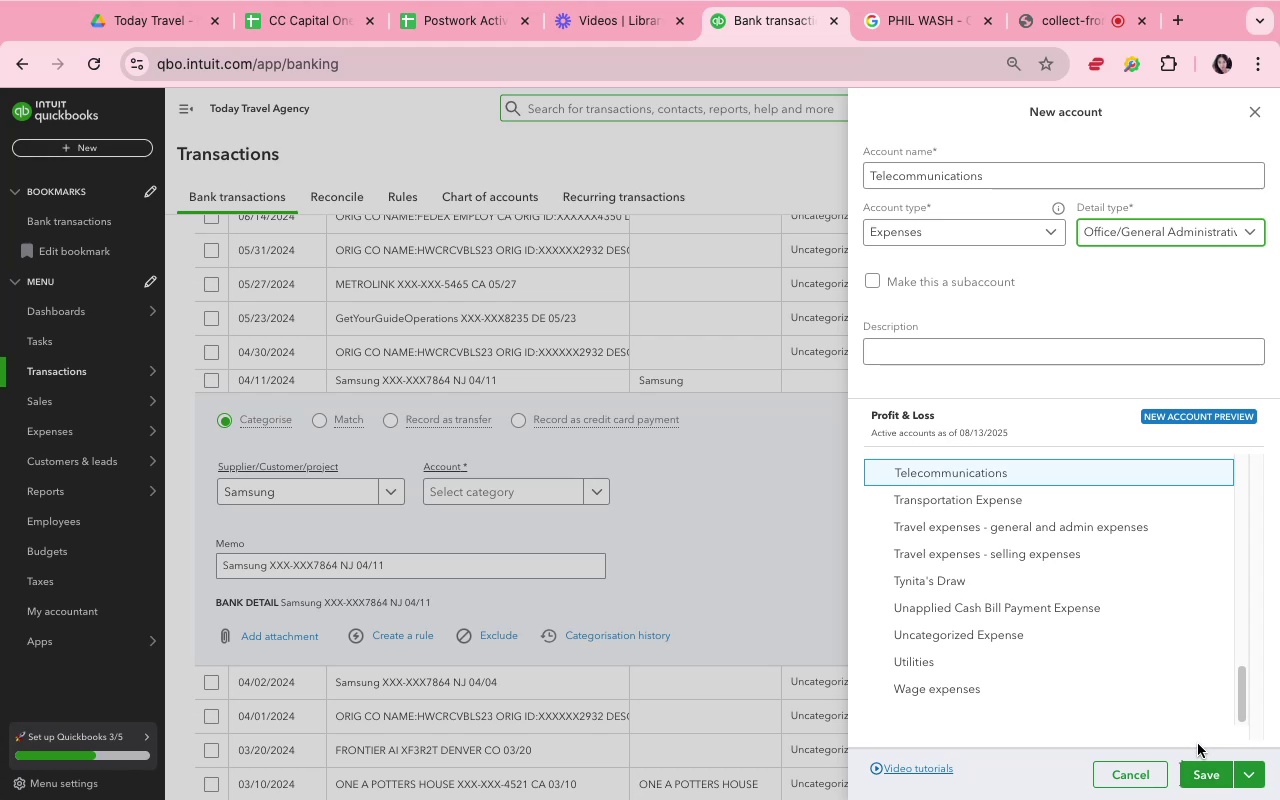 
left_click([1208, 766])
 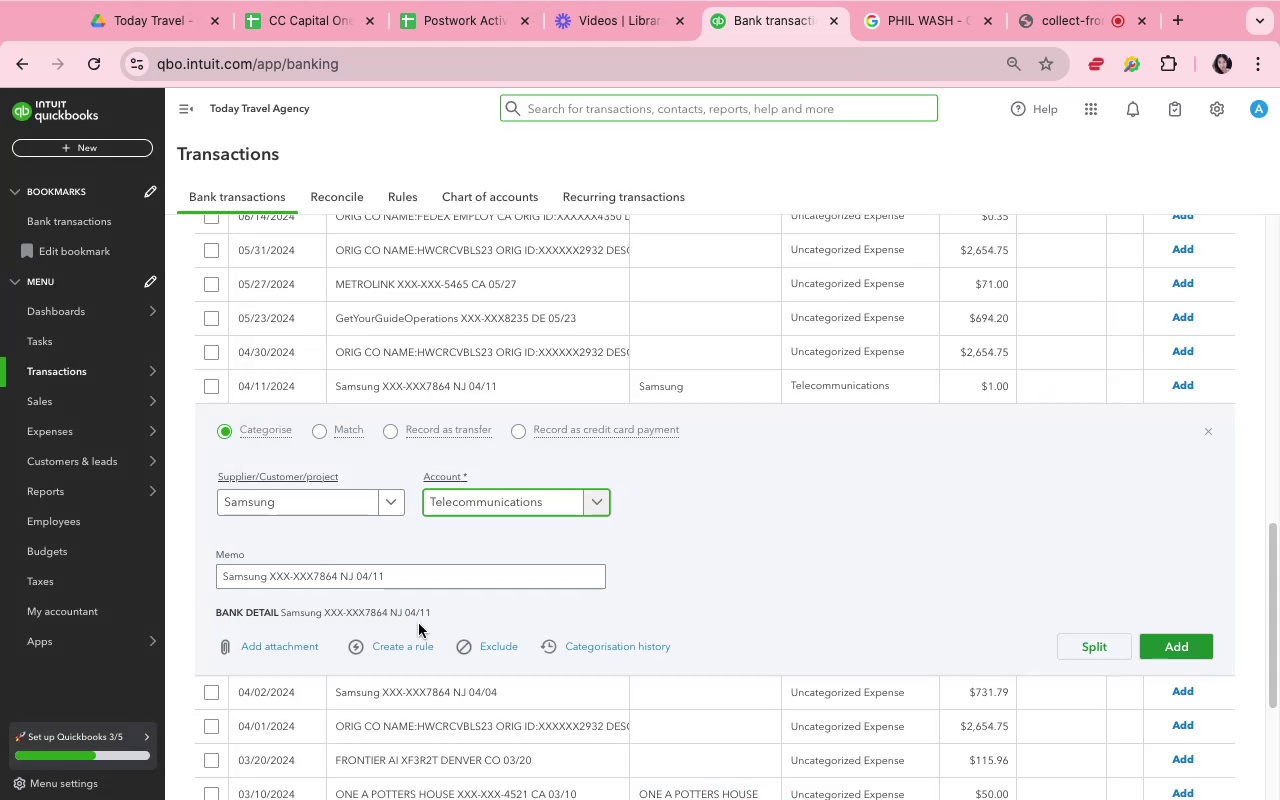 
left_click([411, 643])
 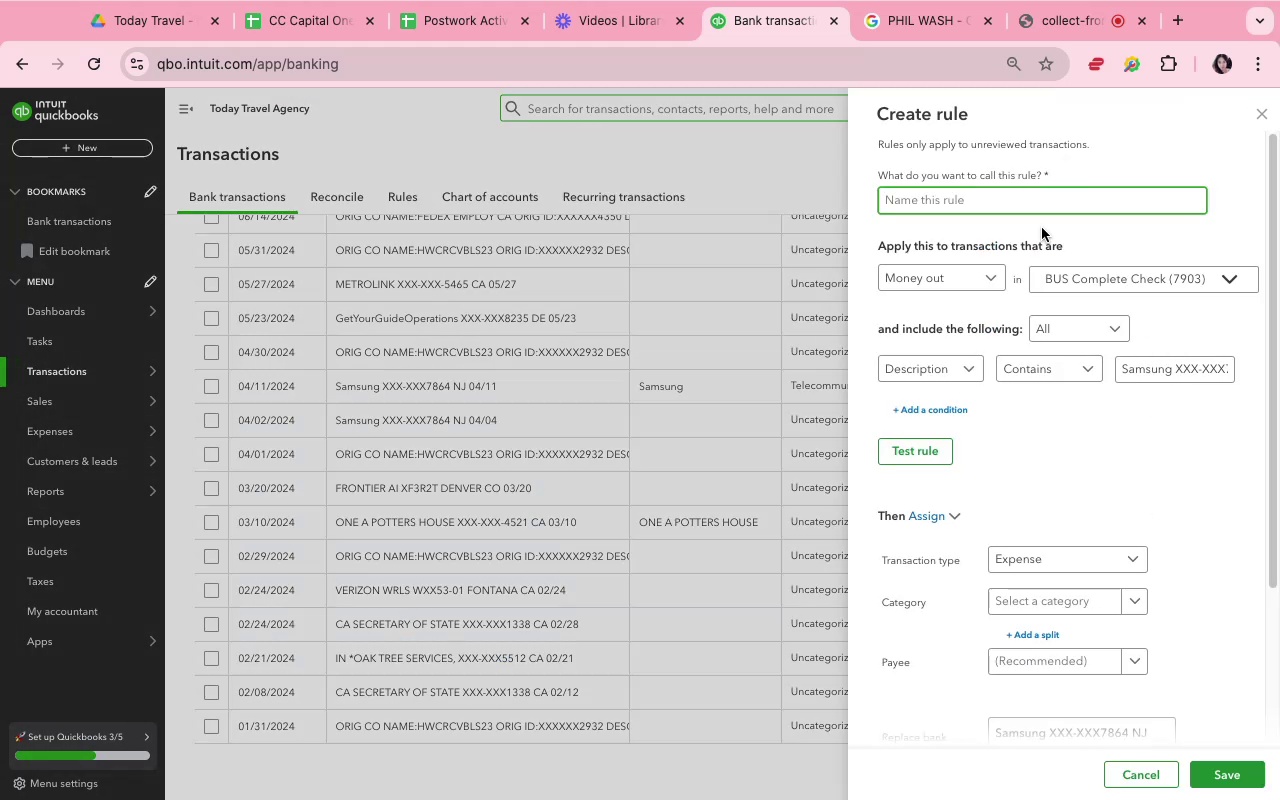 
type(samsung)
 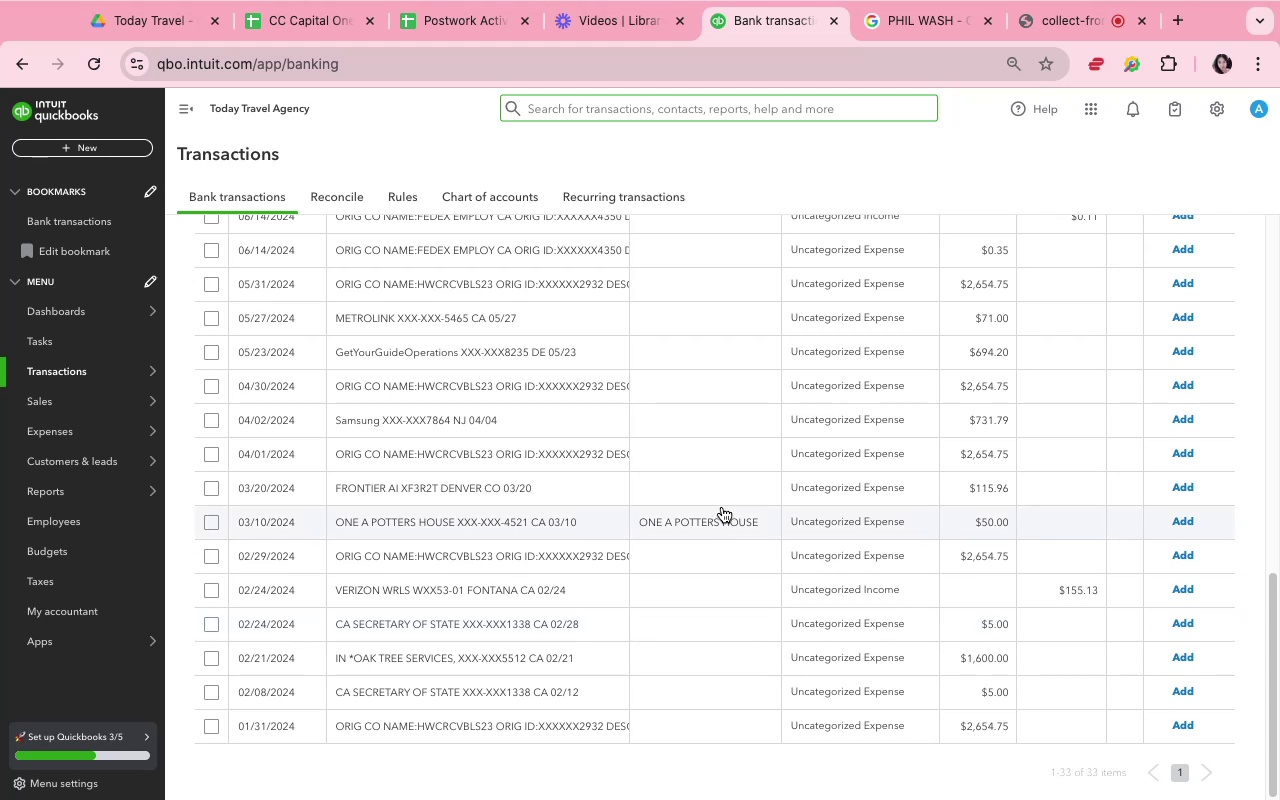 
wait(15.24)
 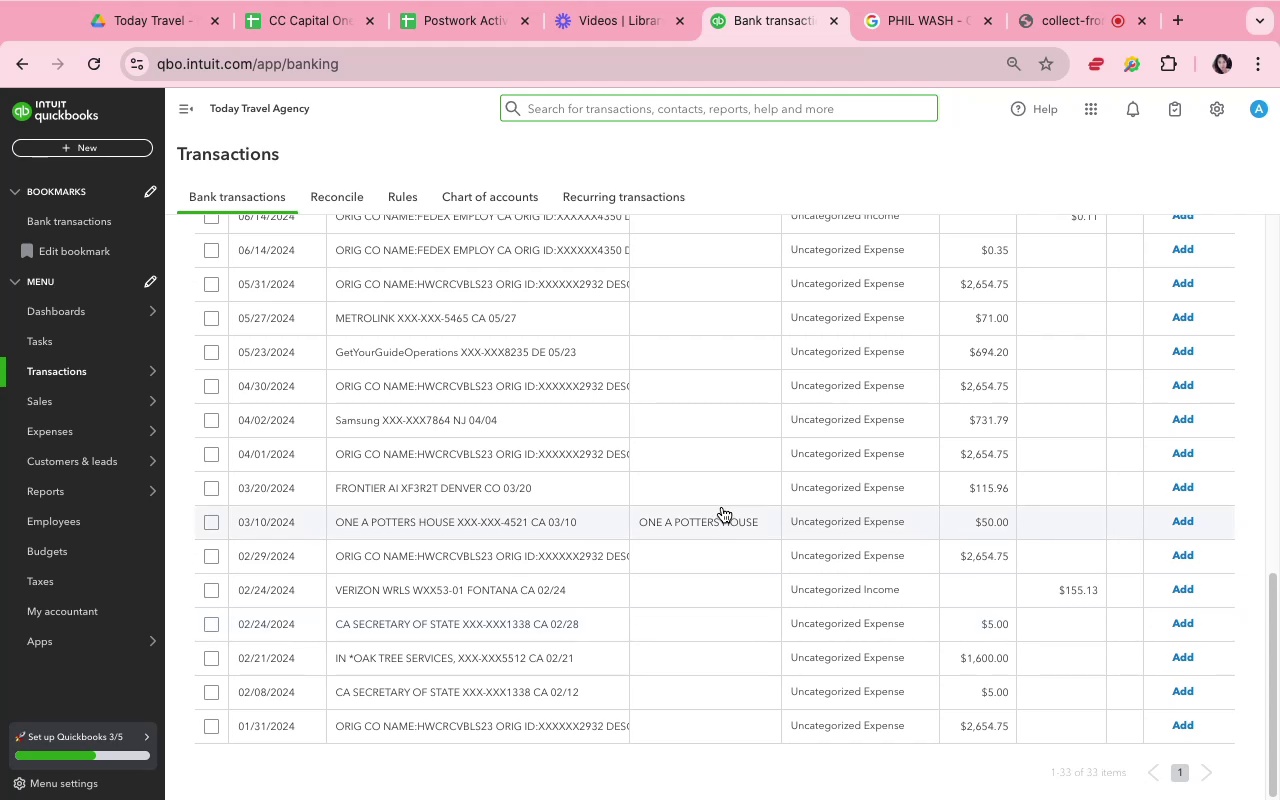 
scroll: coordinate [722, 506], scroll_direction: up, amount: 20.0
 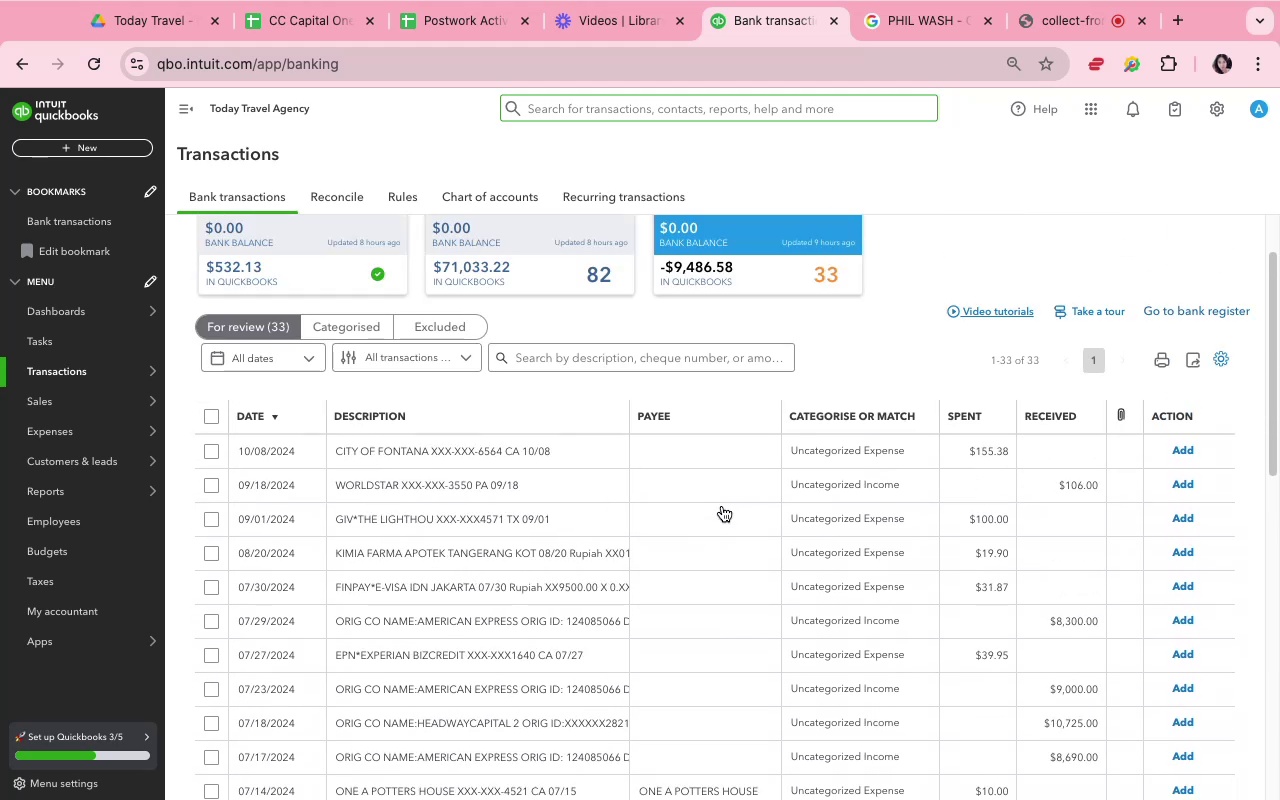 
scroll: coordinate [678, 472], scroll_direction: down, amount: 7.0
 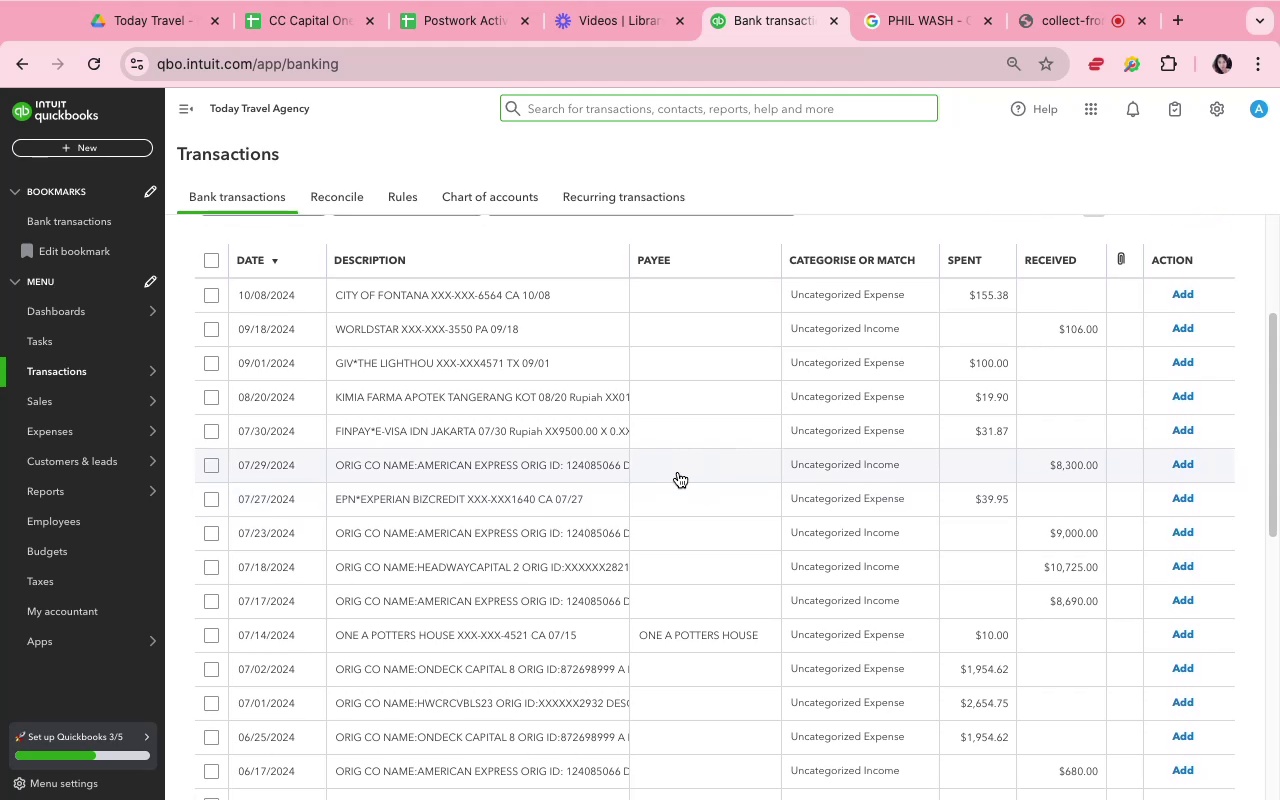 
scroll: coordinate [677, 471], scroll_direction: up, amount: 15.0
 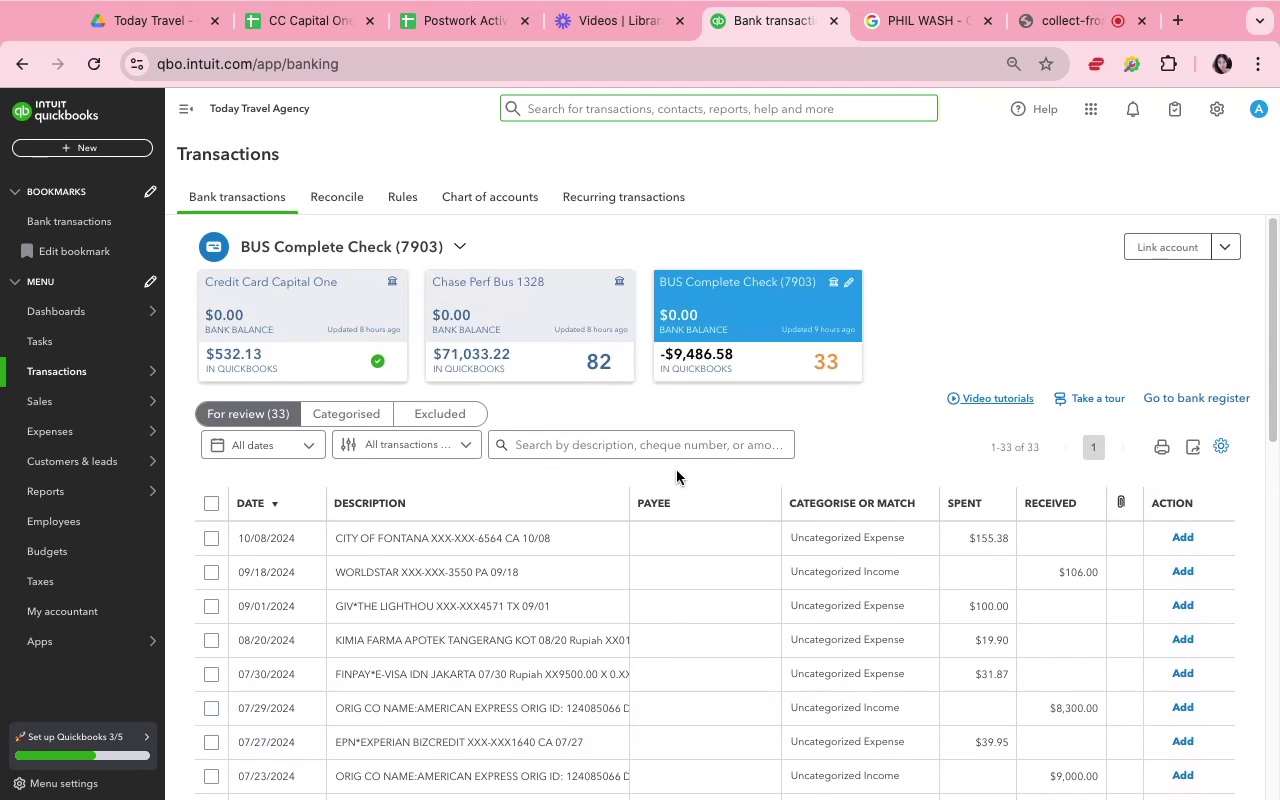 
scroll: coordinate [677, 471], scroll_direction: down, amount: 8.0
 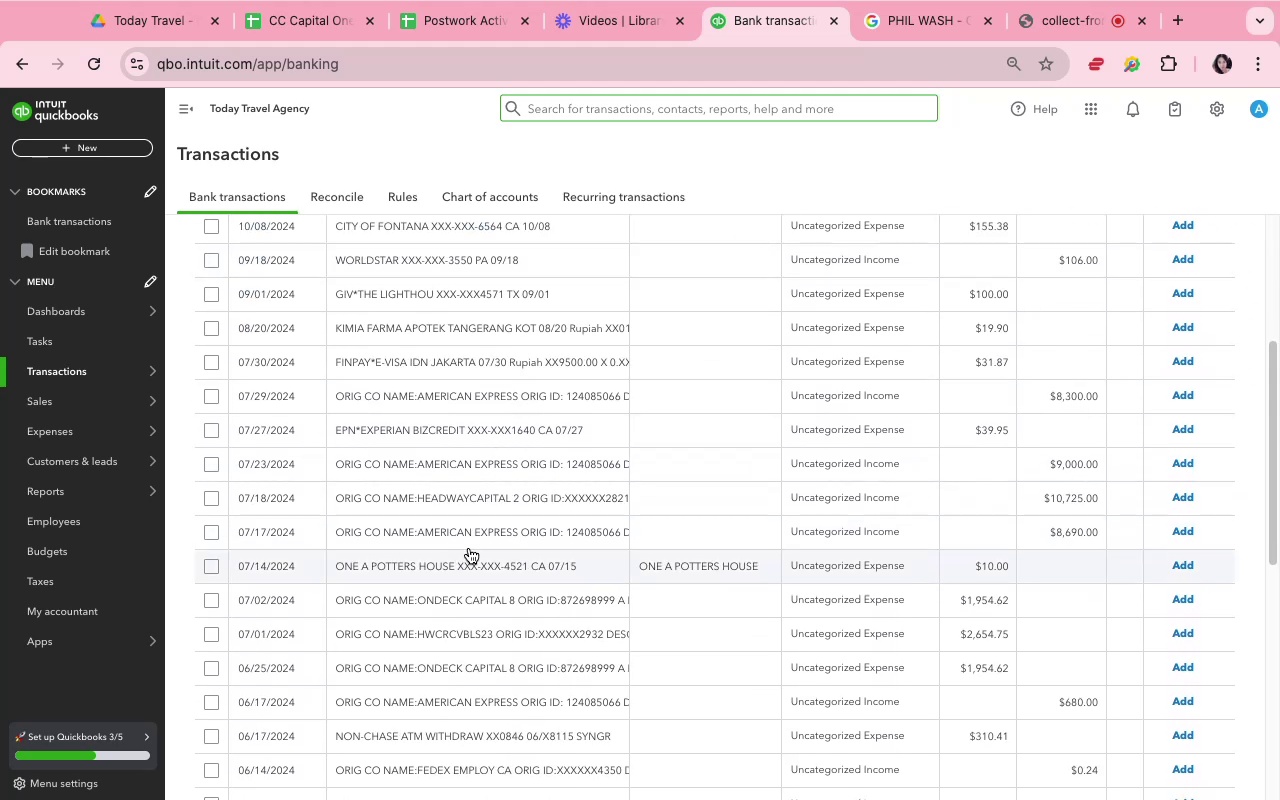 
wait(7.85)
 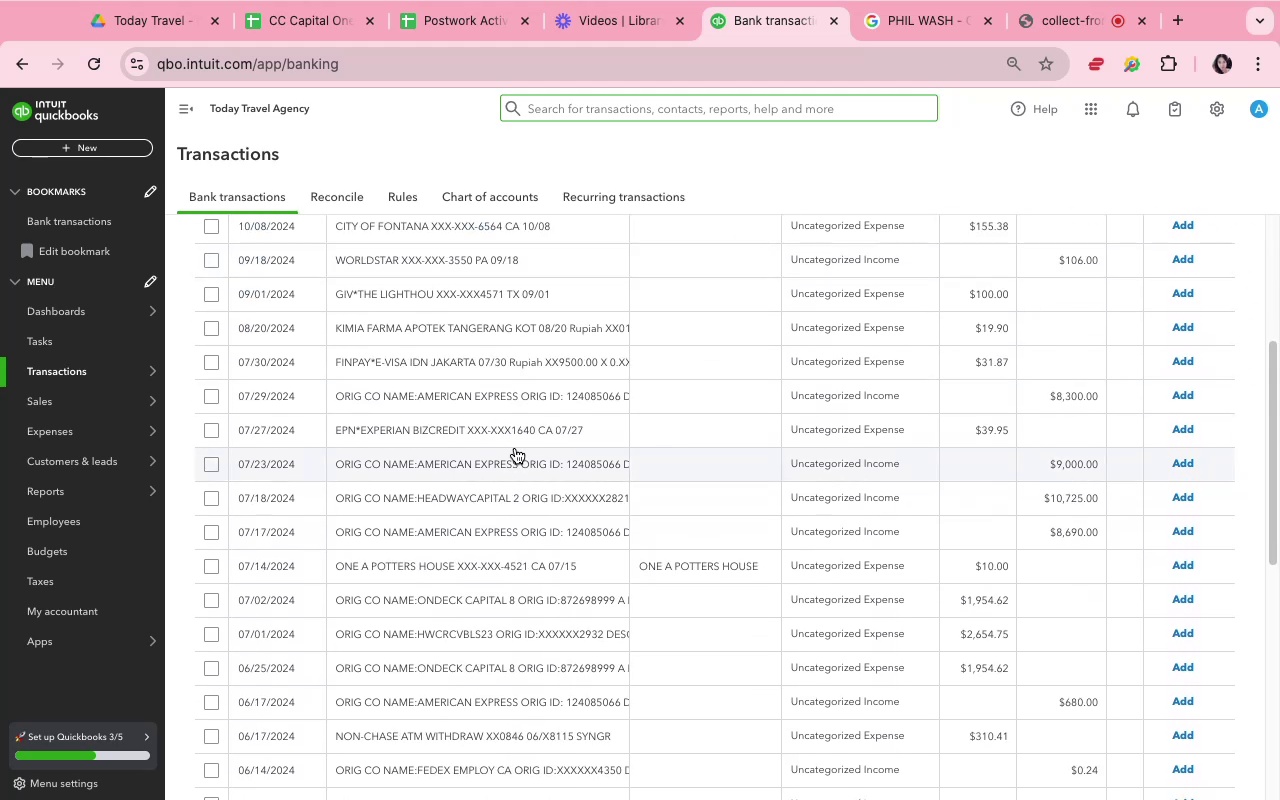 
left_click([412, 575])
 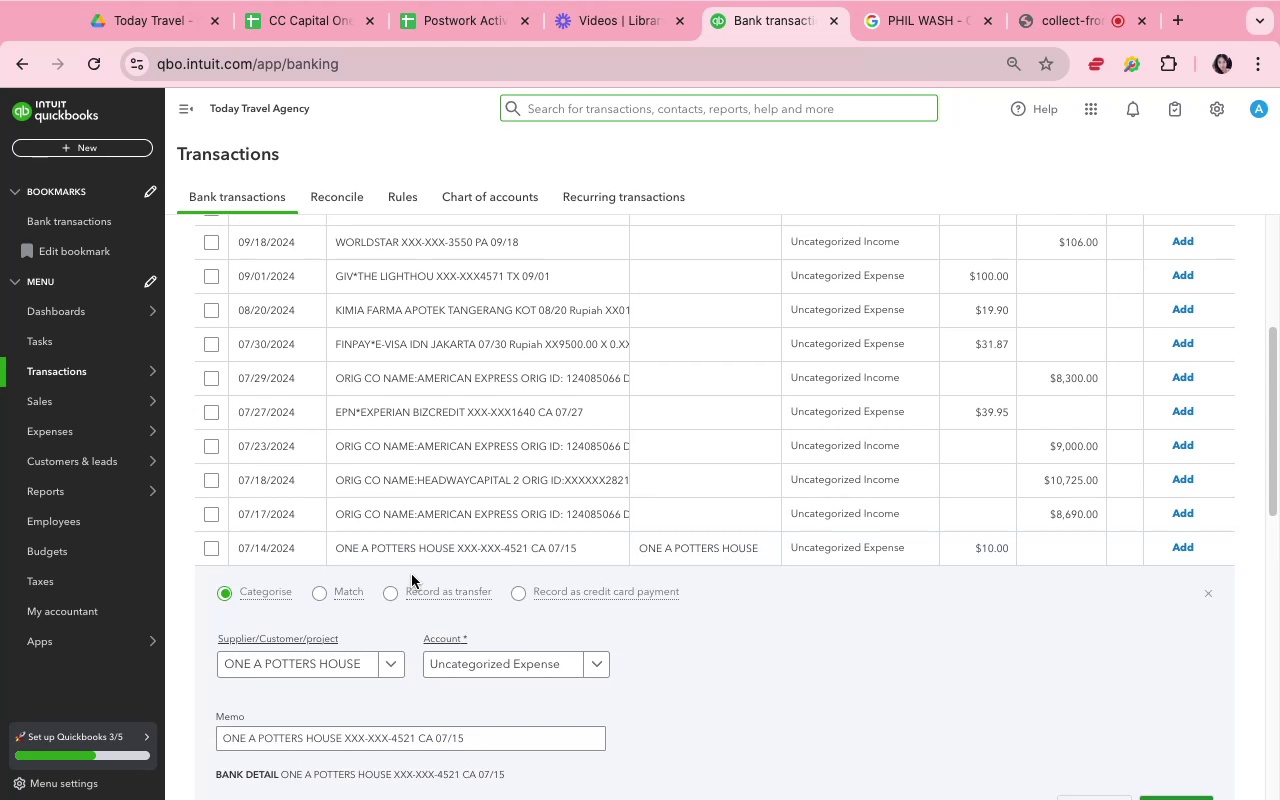 
scroll: coordinate [411, 575], scroll_direction: down, amount: 5.0
 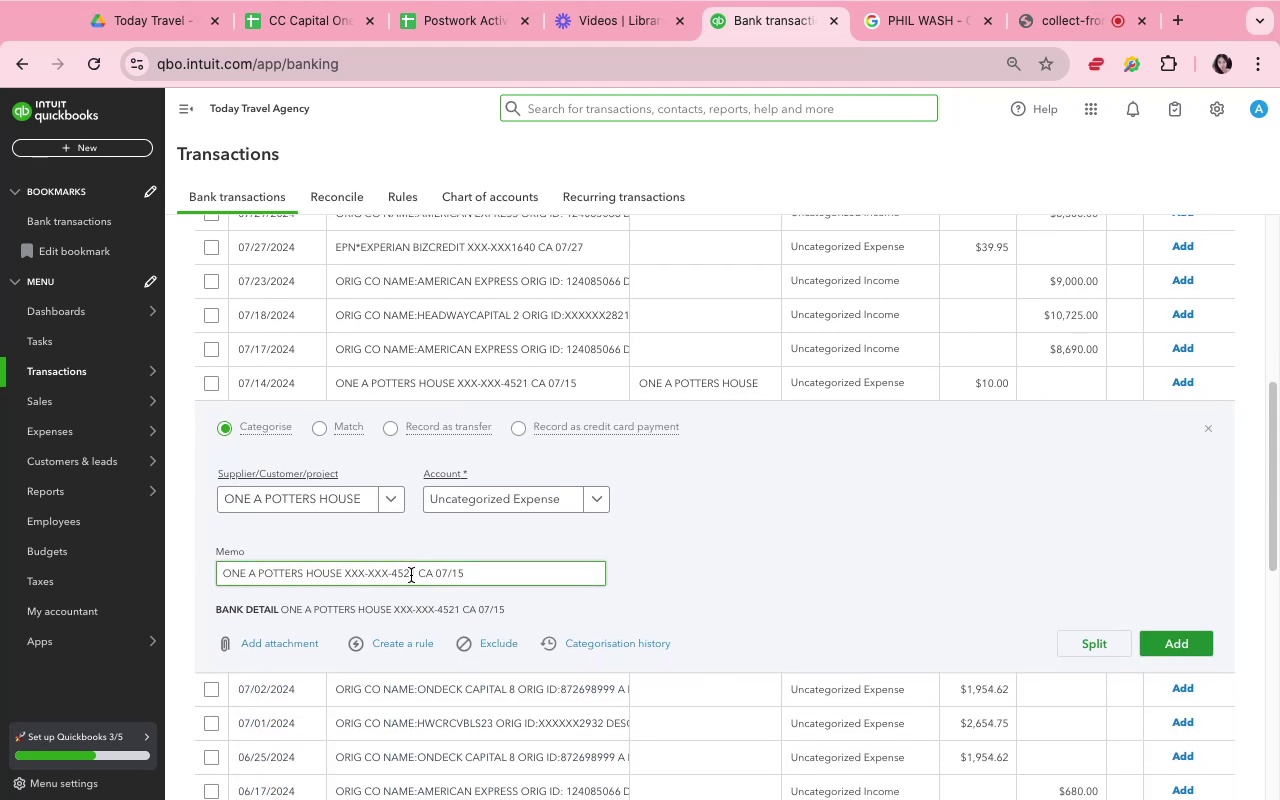 
scroll: coordinate [713, 354], scroll_direction: up, amount: 23.0
 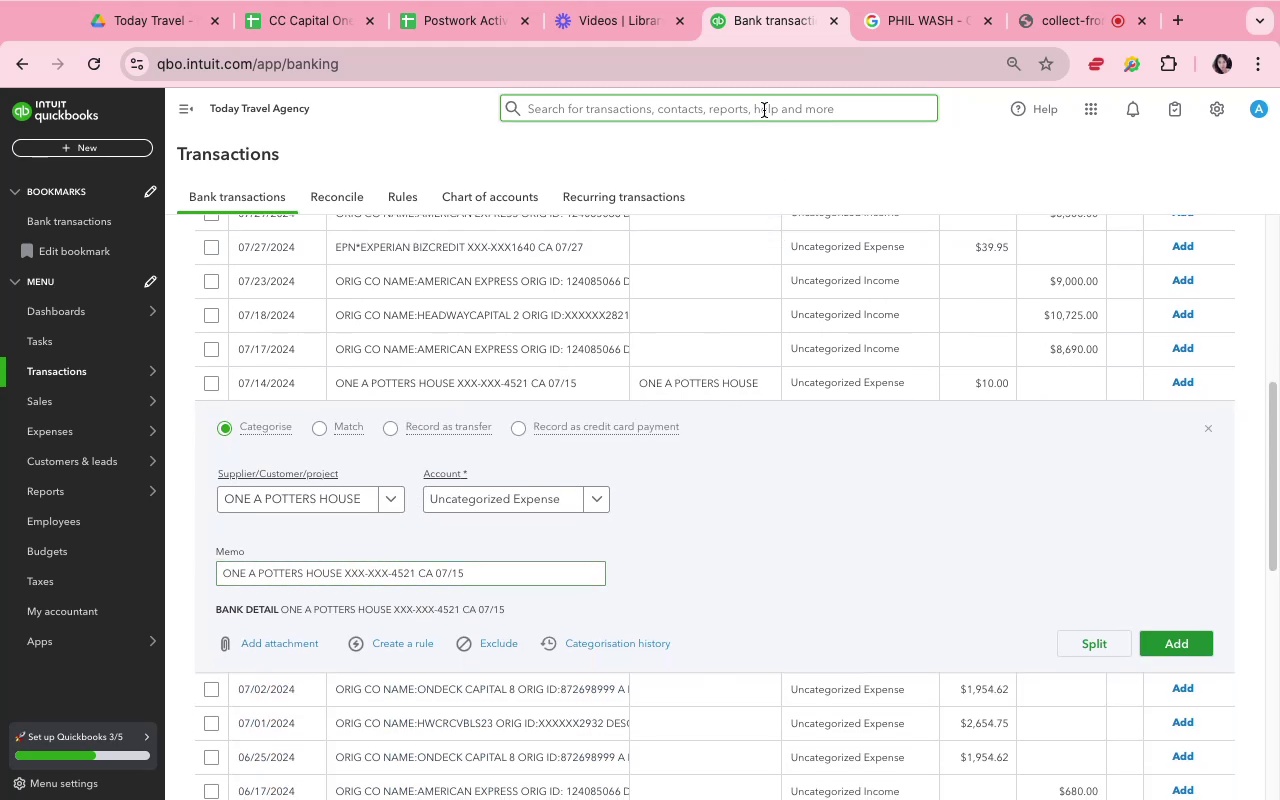 
left_click([763, 106])
 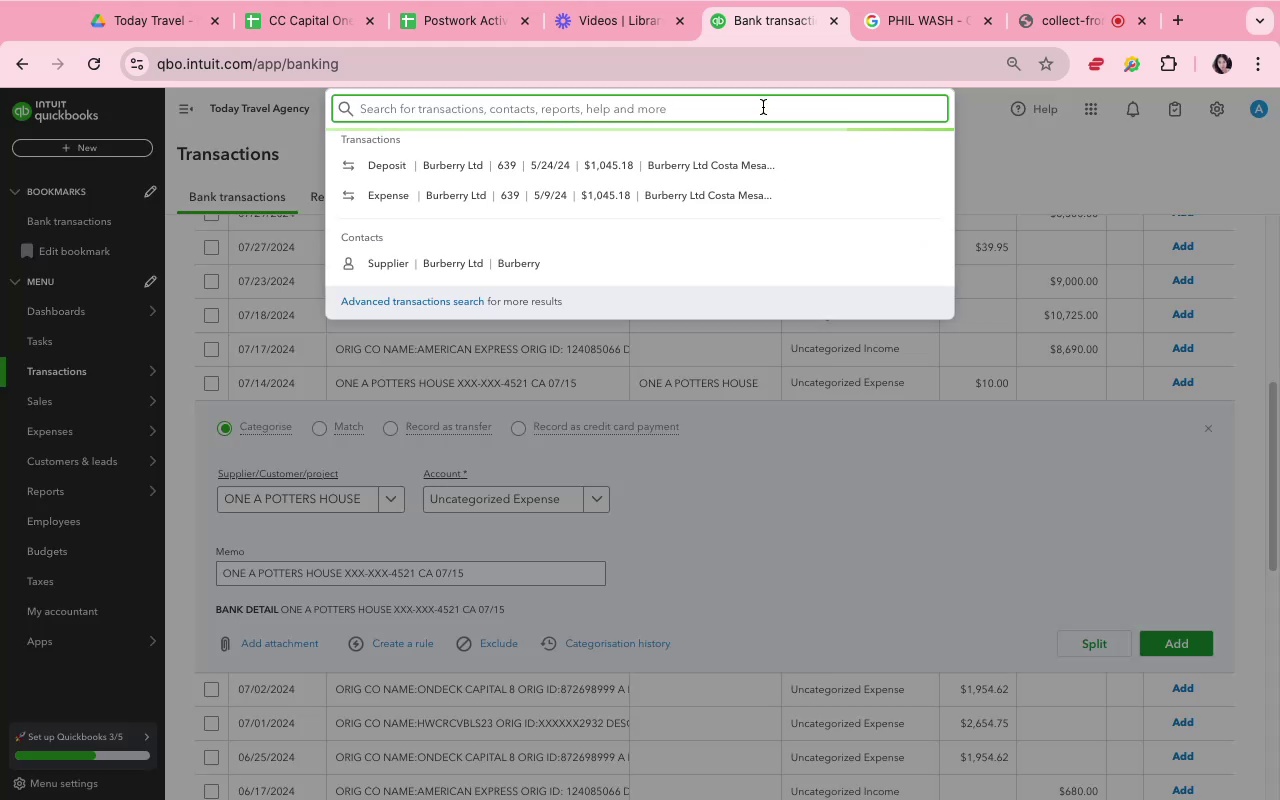 
type(one a)
 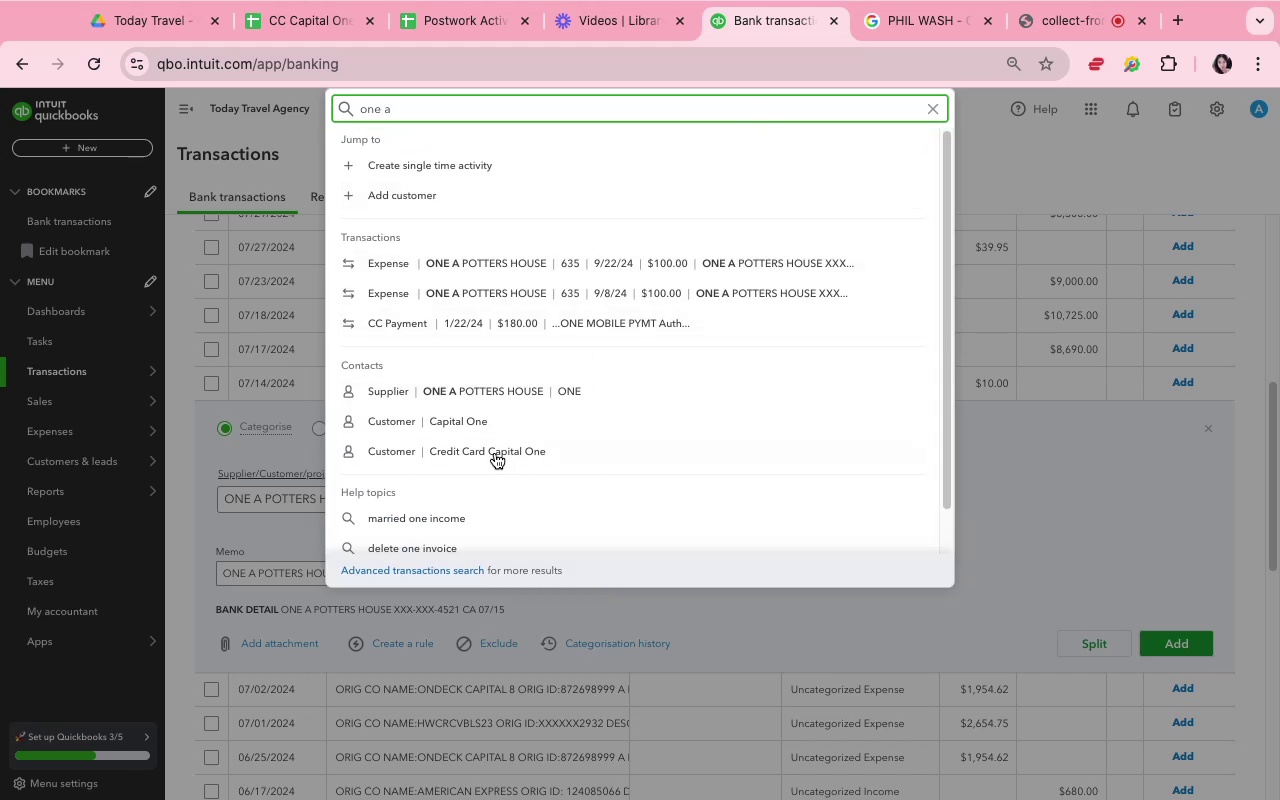 
left_click([450, 388])
 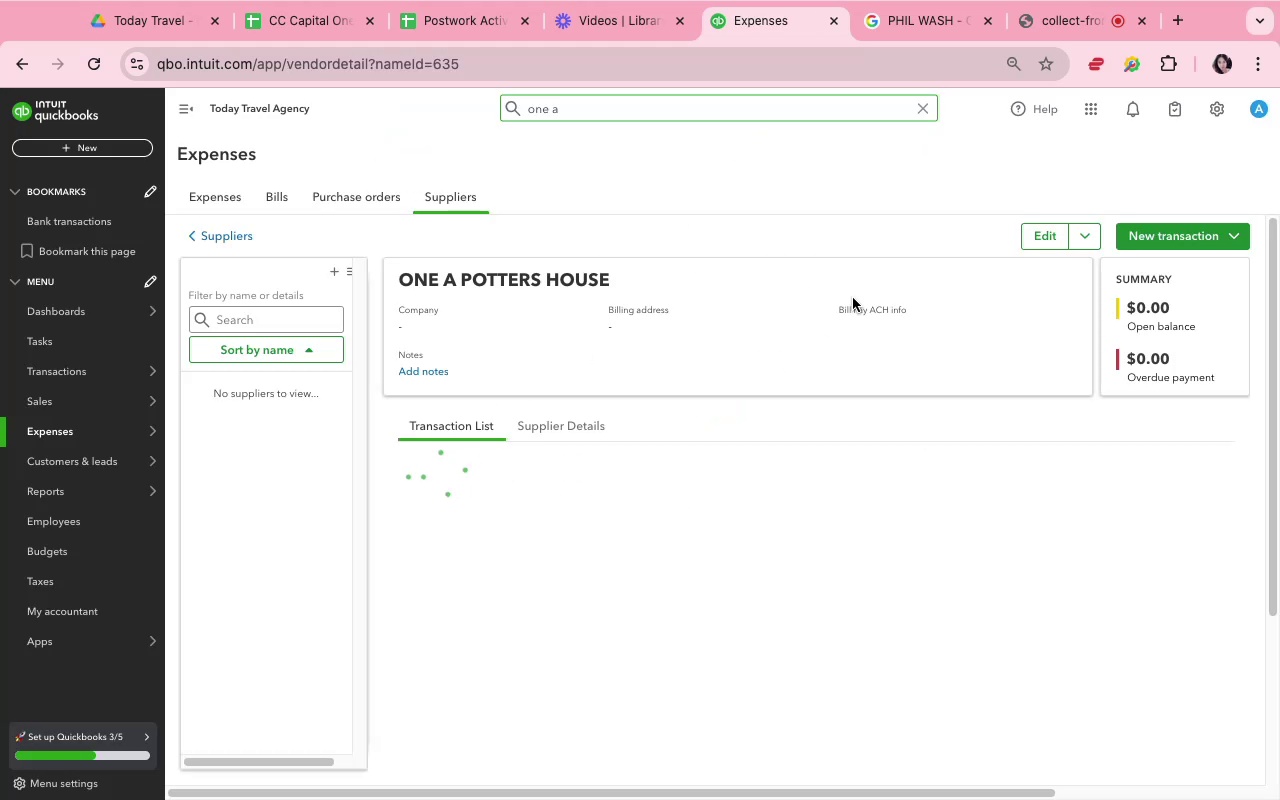 
mouse_move([847, 329])
 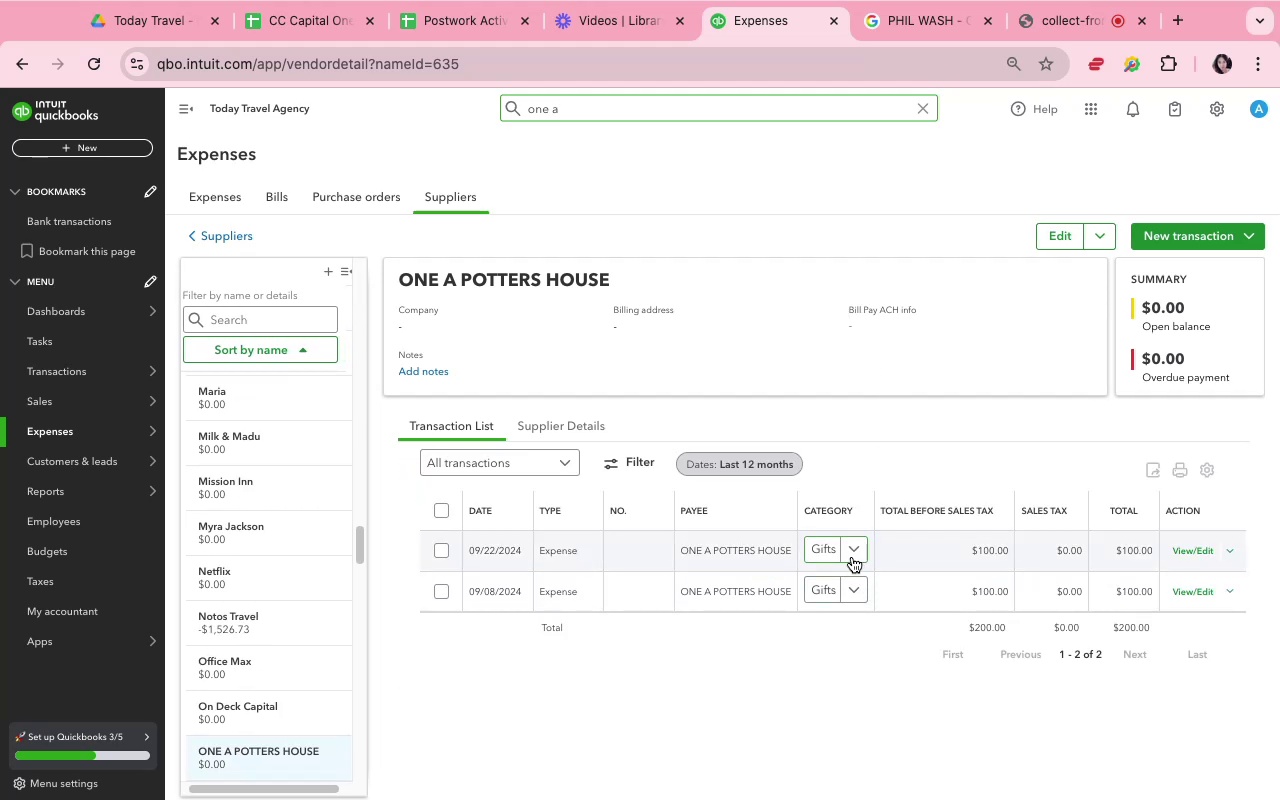 
wait(9.52)
 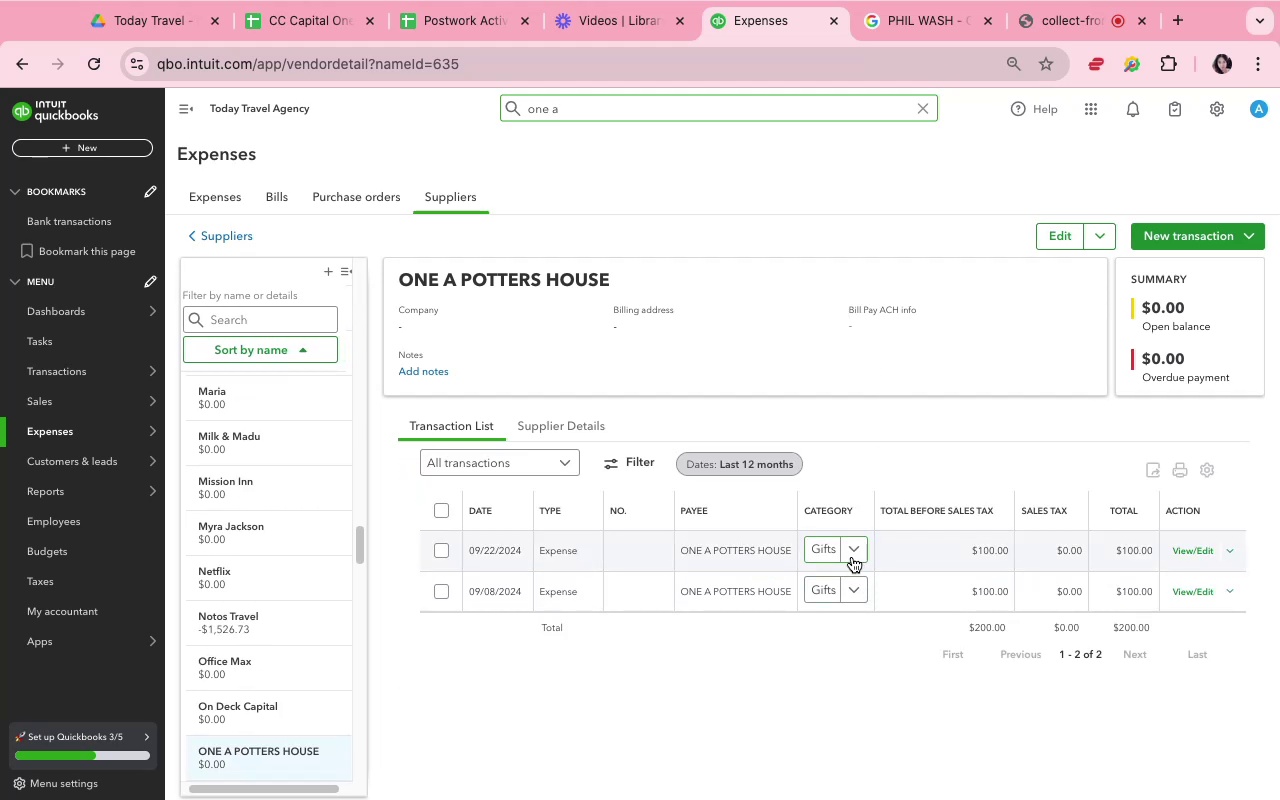 
left_click([195, 379])
 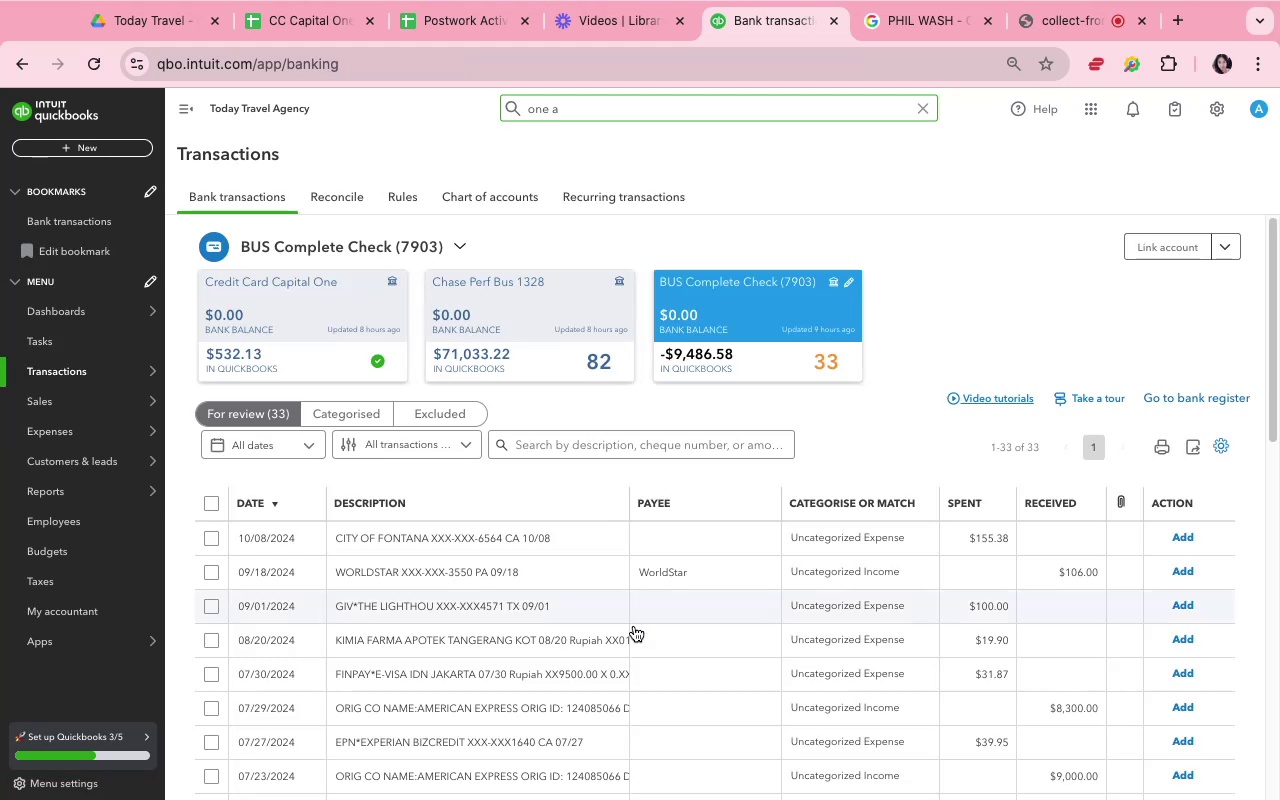 
scroll: coordinate [553, 517], scroll_direction: down, amount: 22.0
 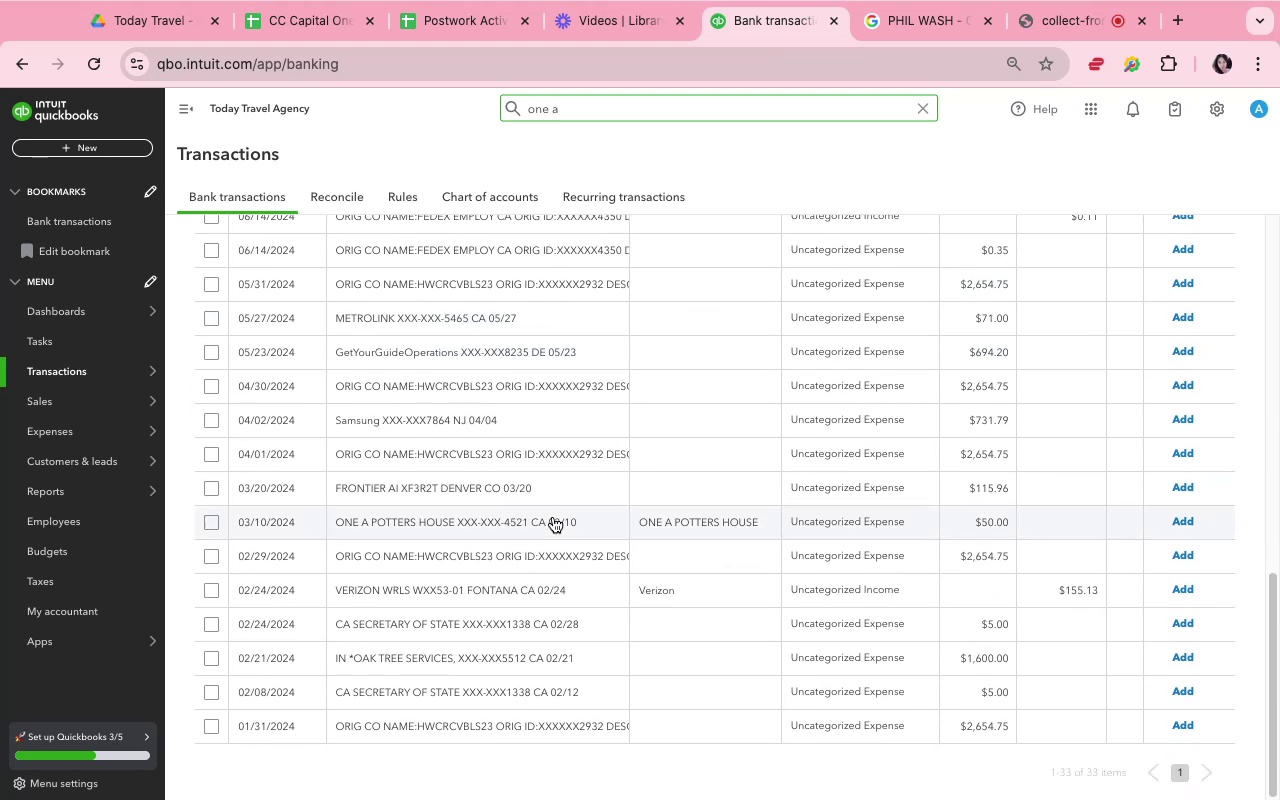 
scroll: coordinate [553, 517], scroll_direction: up, amount: 22.0
 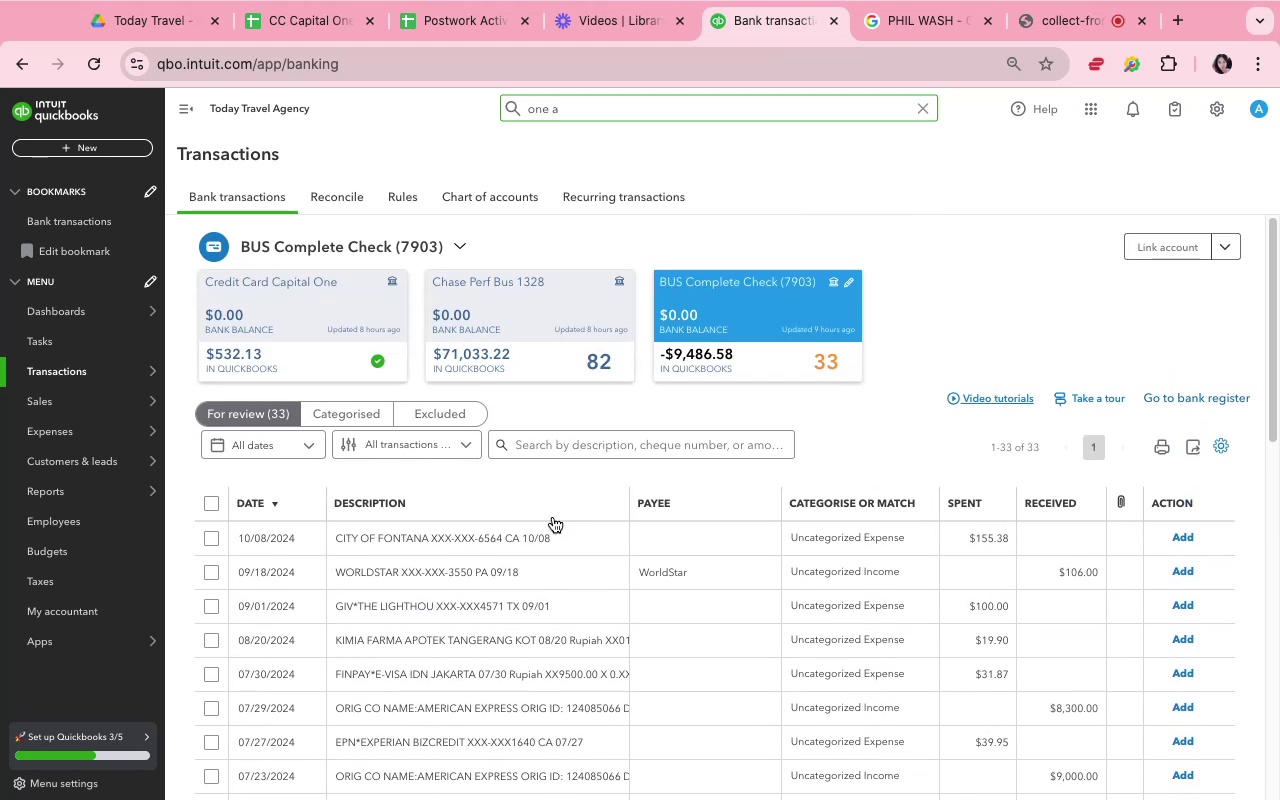 
scroll: coordinate [553, 517], scroll_direction: down, amount: 15.0
 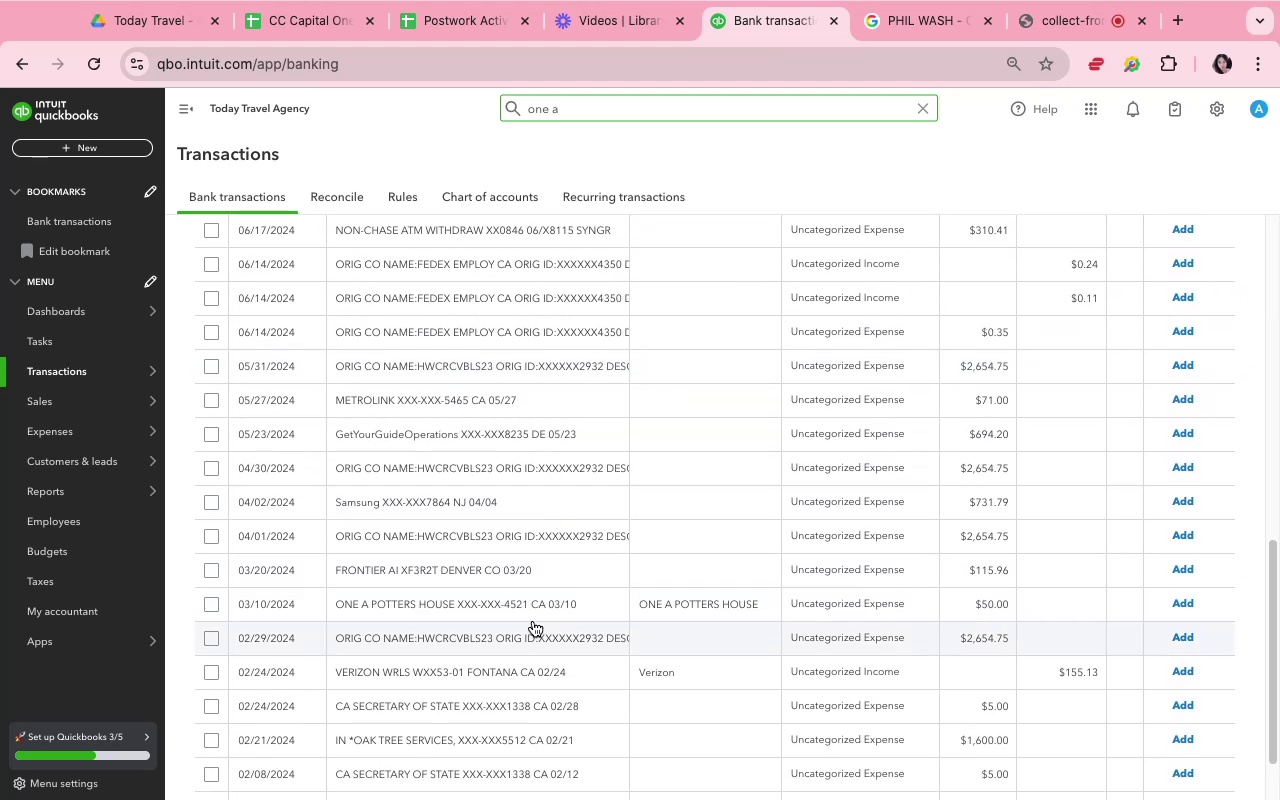 
wait(5.17)
 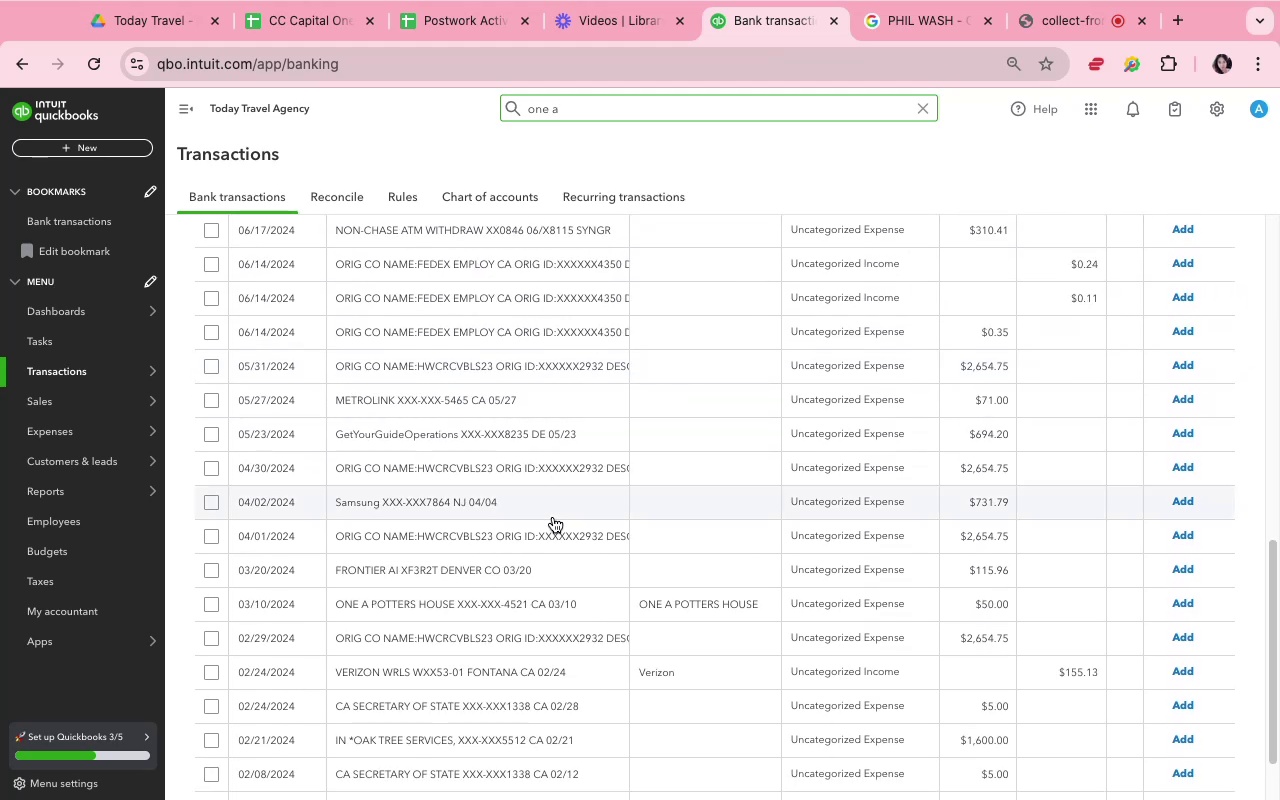 
left_click([543, 604])
 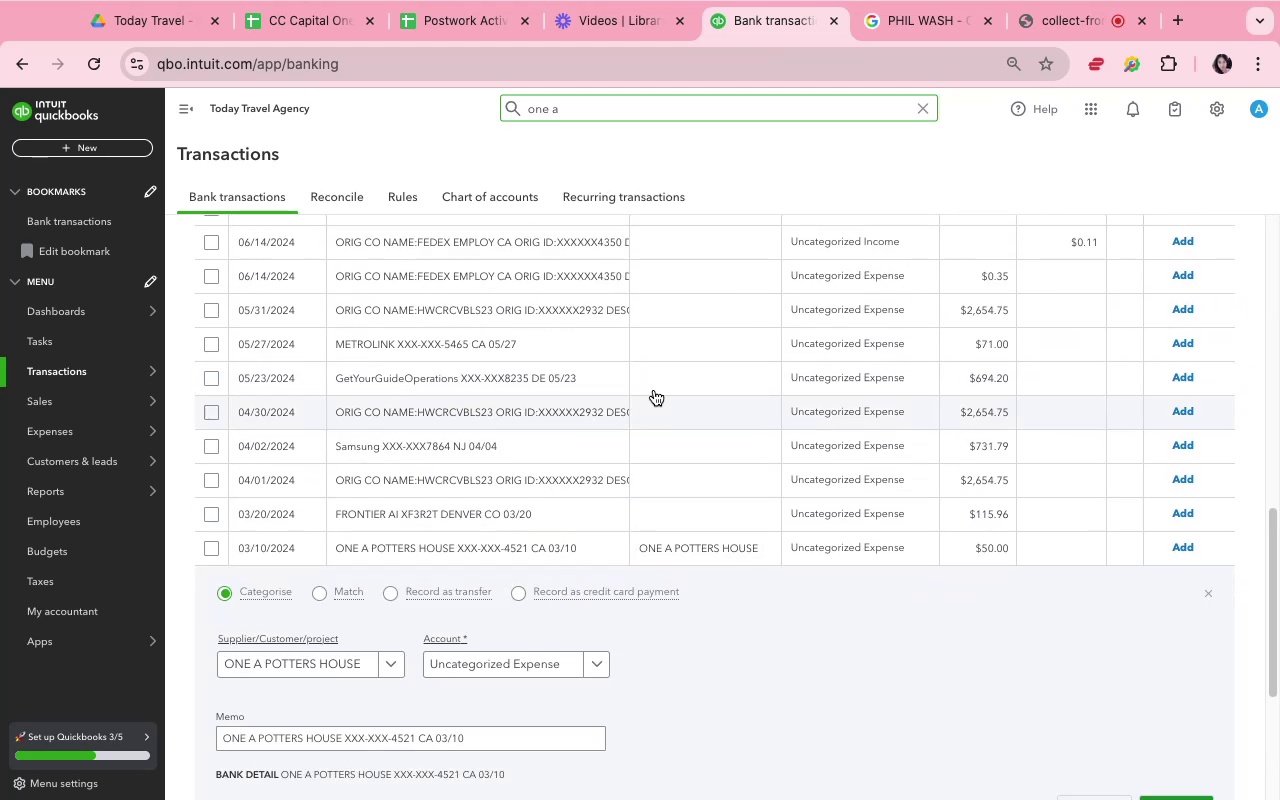 
scroll: coordinate [544, 547], scroll_direction: down, amount: 5.0
 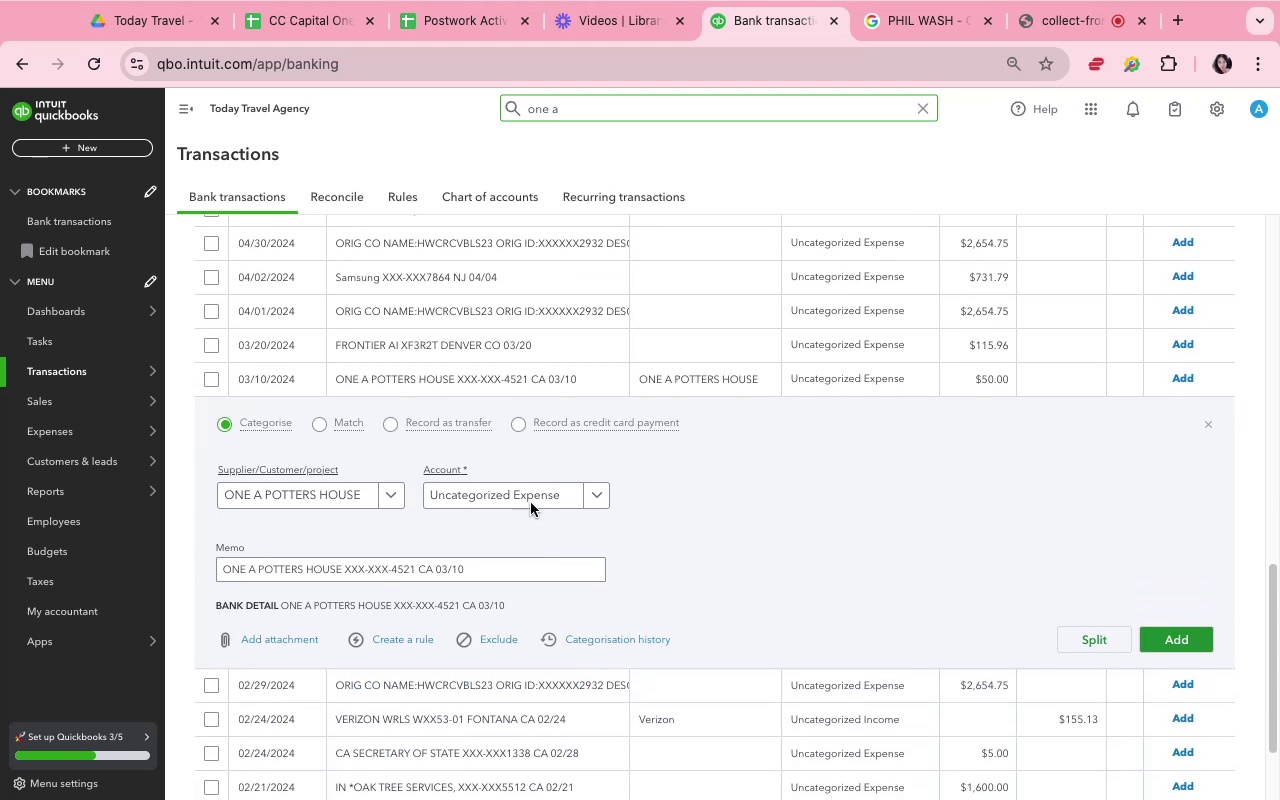 
left_click([531, 494])
 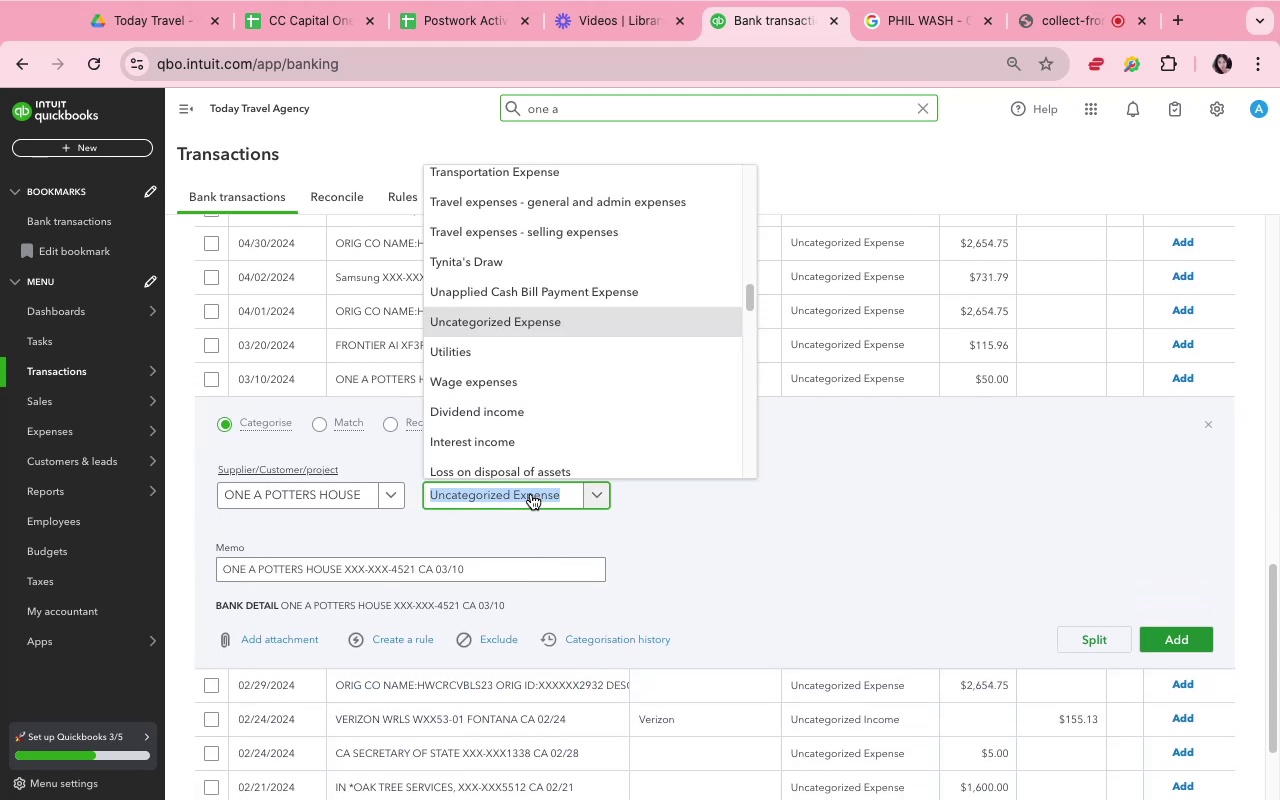 
type(gift)
 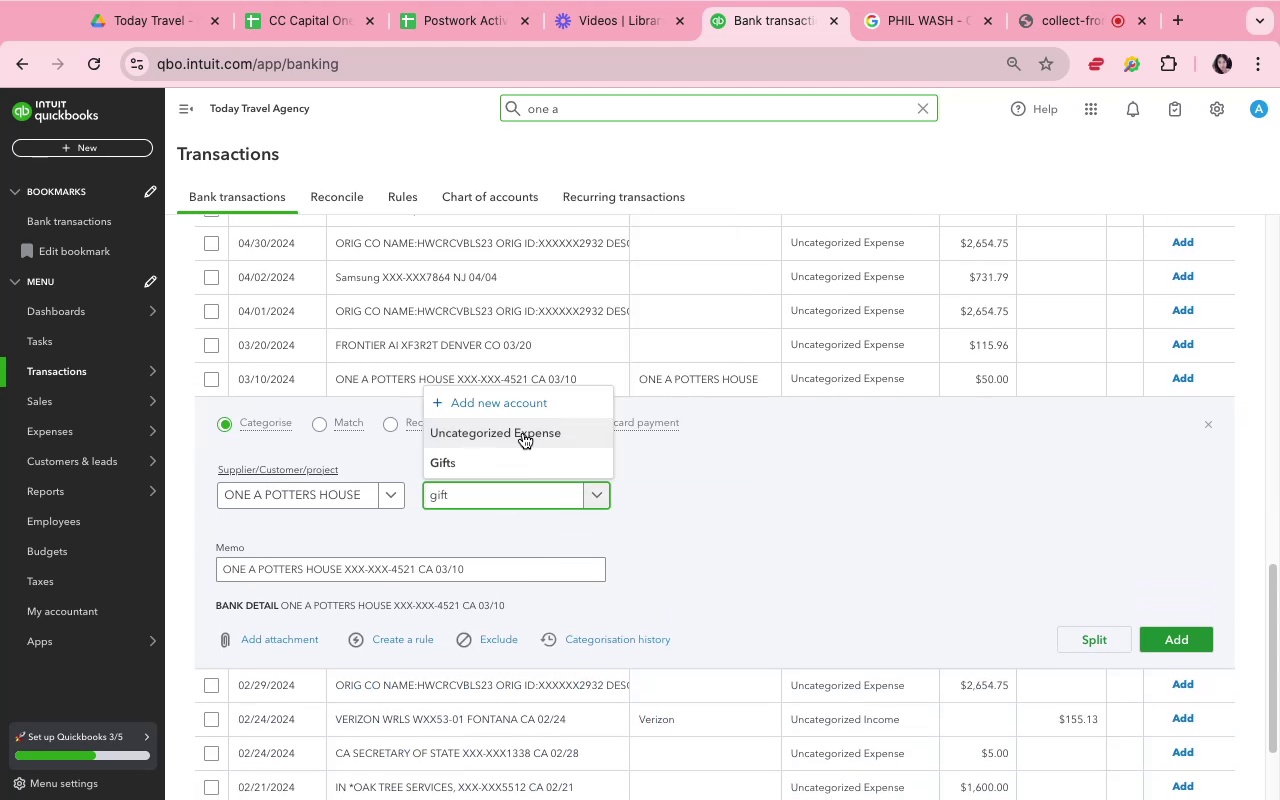 
left_click([541, 461])
 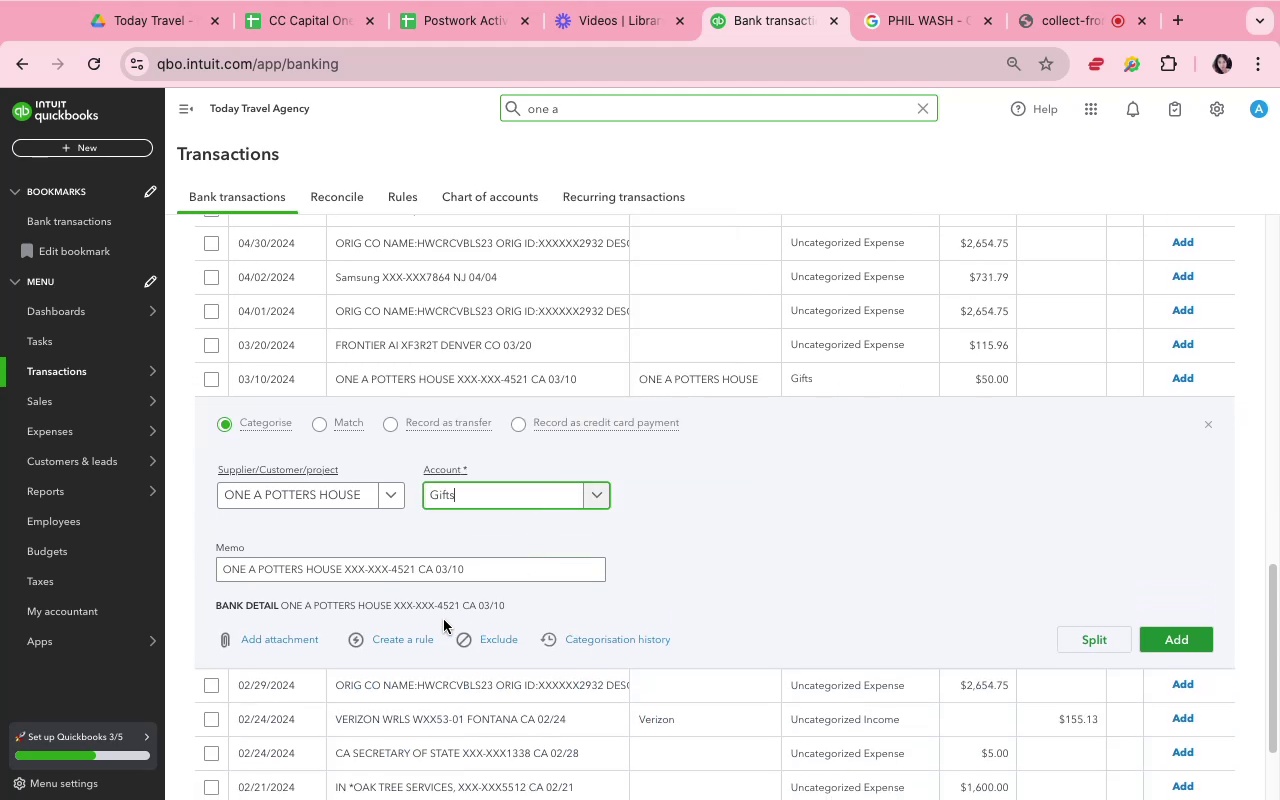 
left_click([427, 636])
 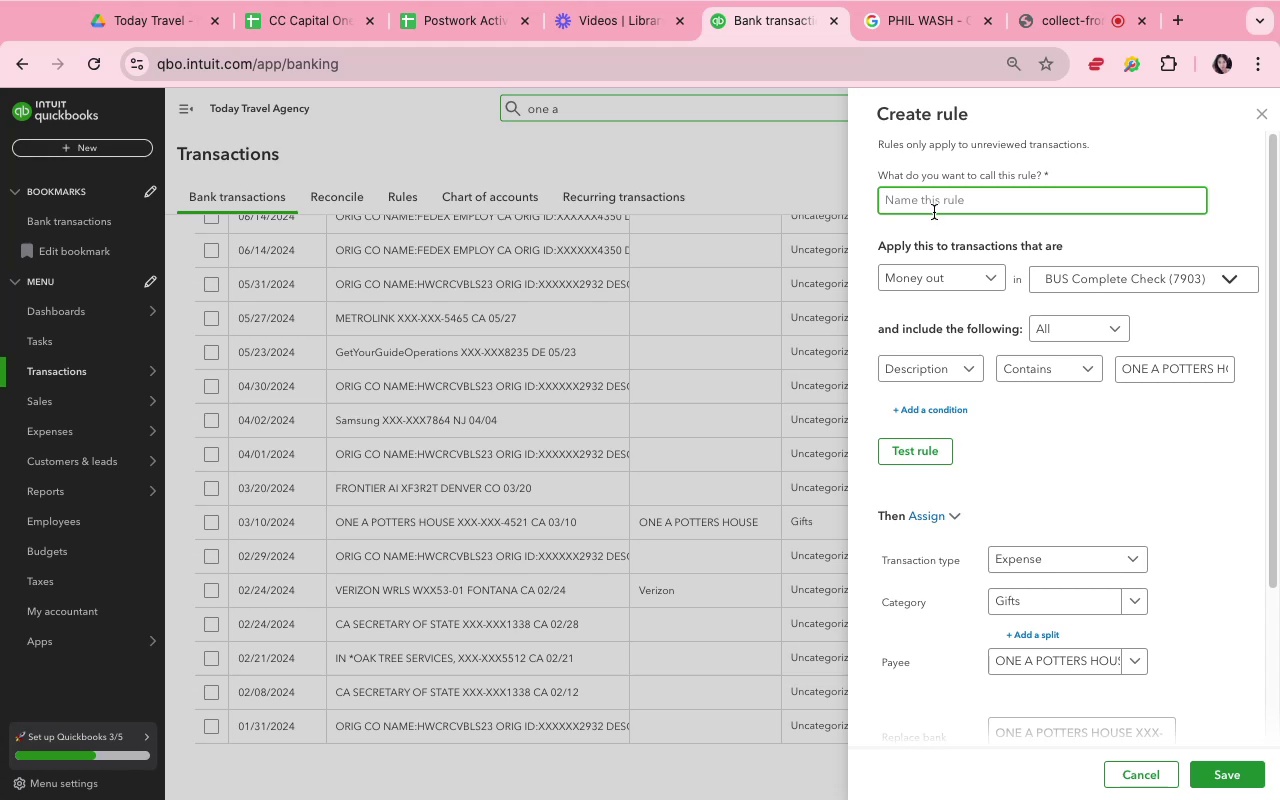 
type(potters)
 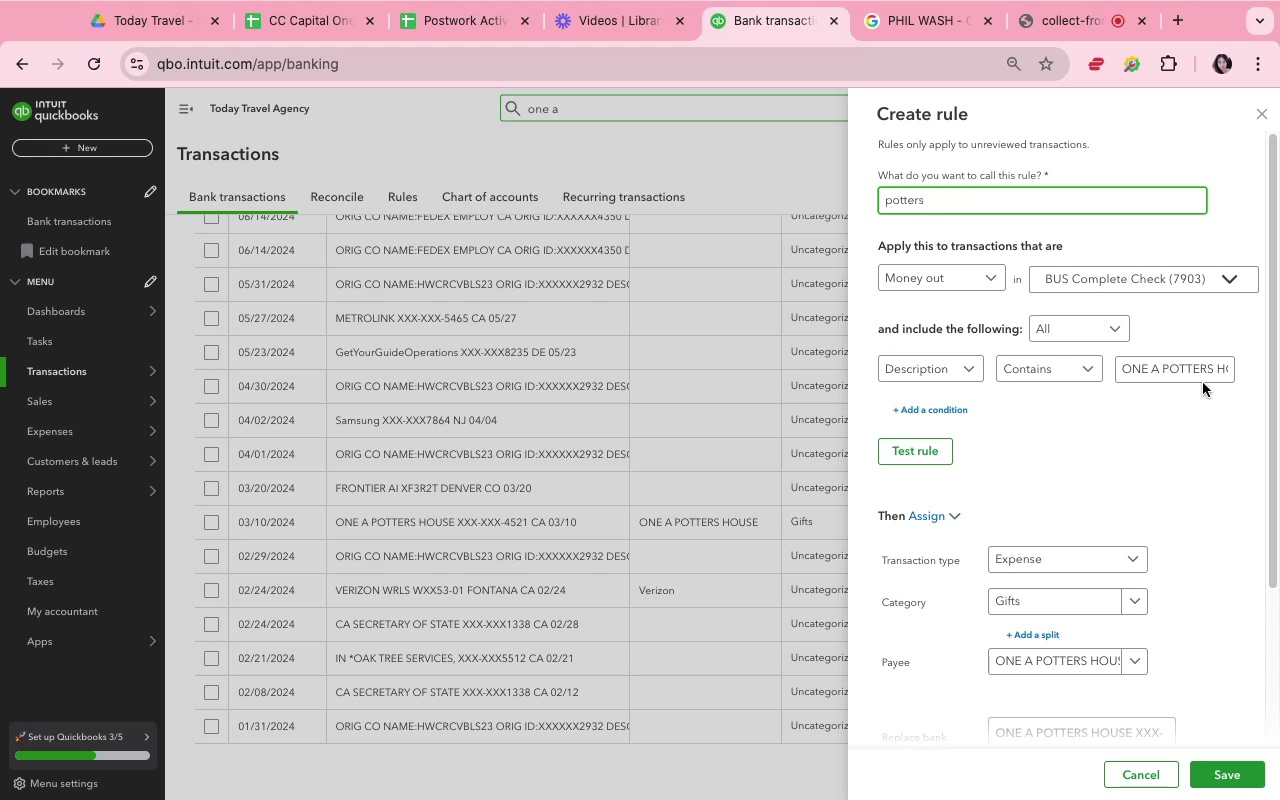 
left_click([1213, 370])
 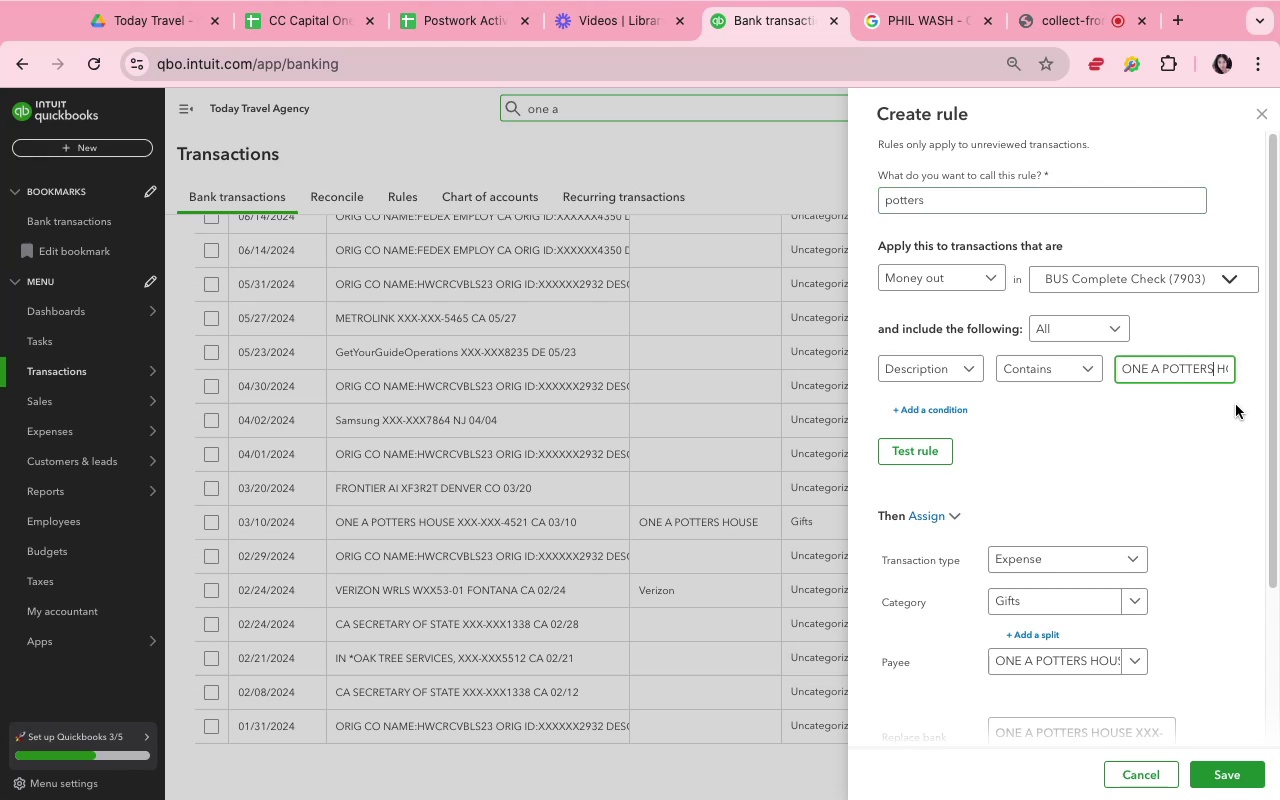 
hold_key(key=CommandLeft, duration=0.68)
 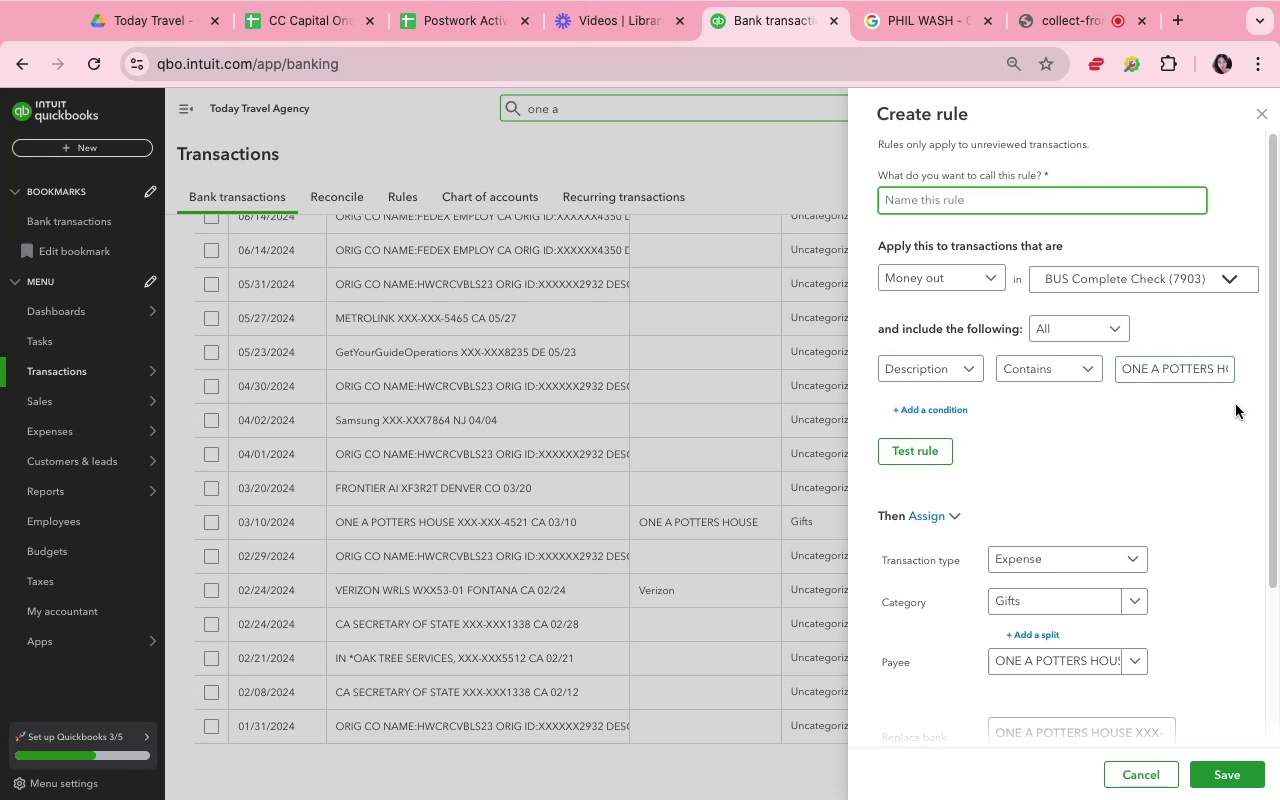 
hold_key(key=Z, duration=0.39)
 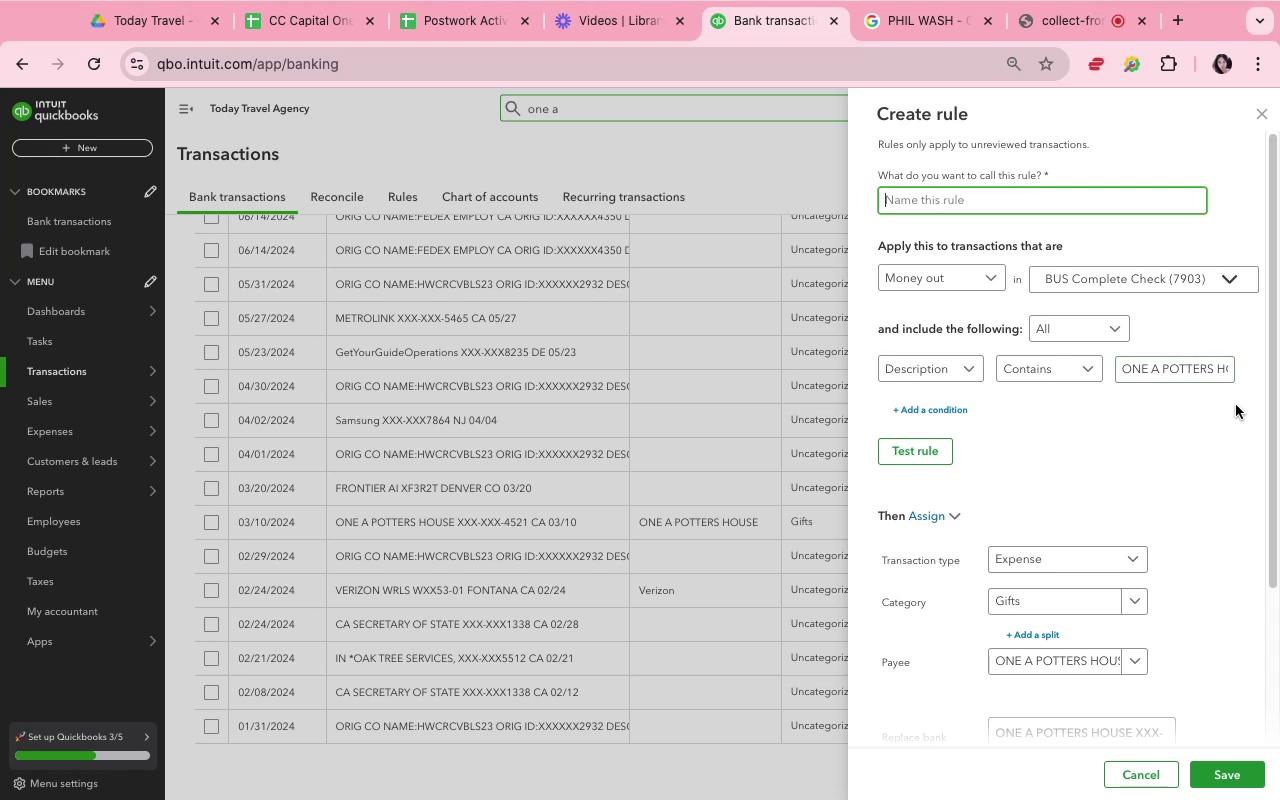 
hold_key(key=CommandLeft, duration=1.29)
 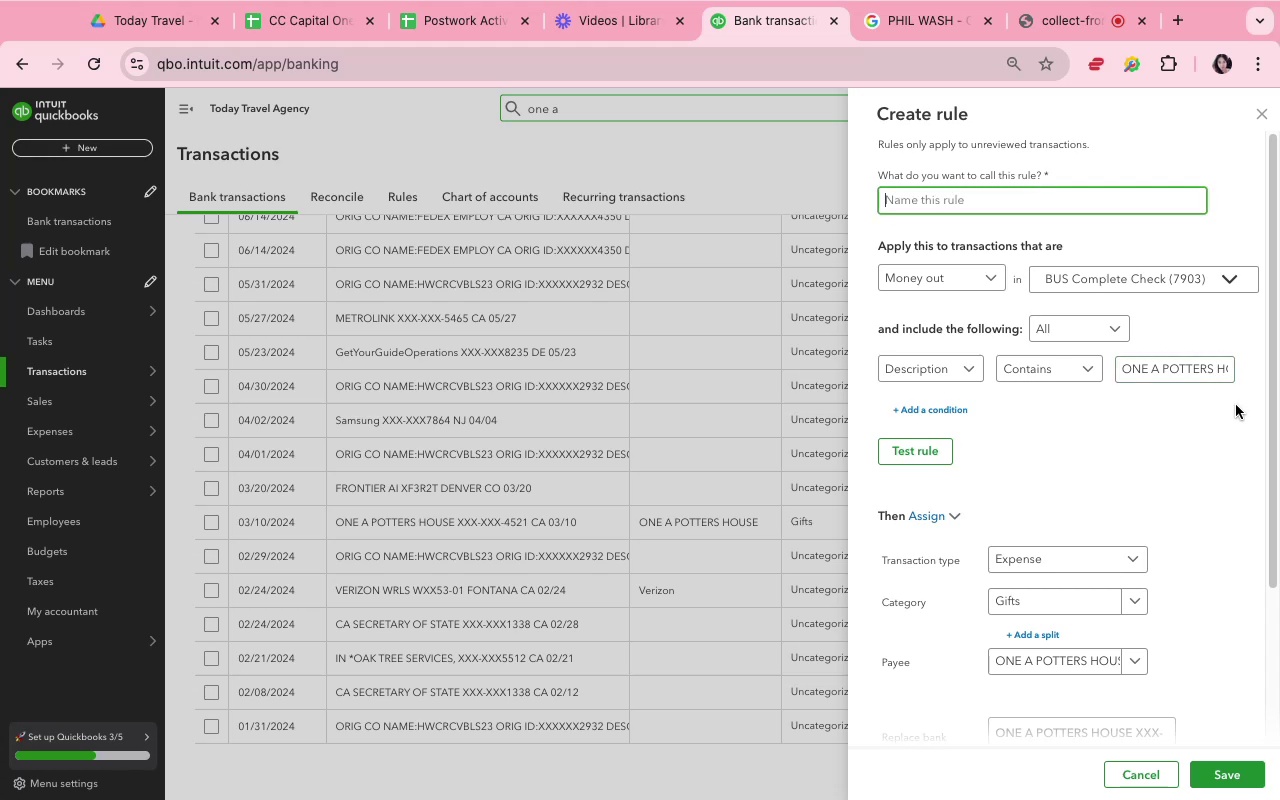 
hold_key(key=ShiftLeft, duration=0.78)
 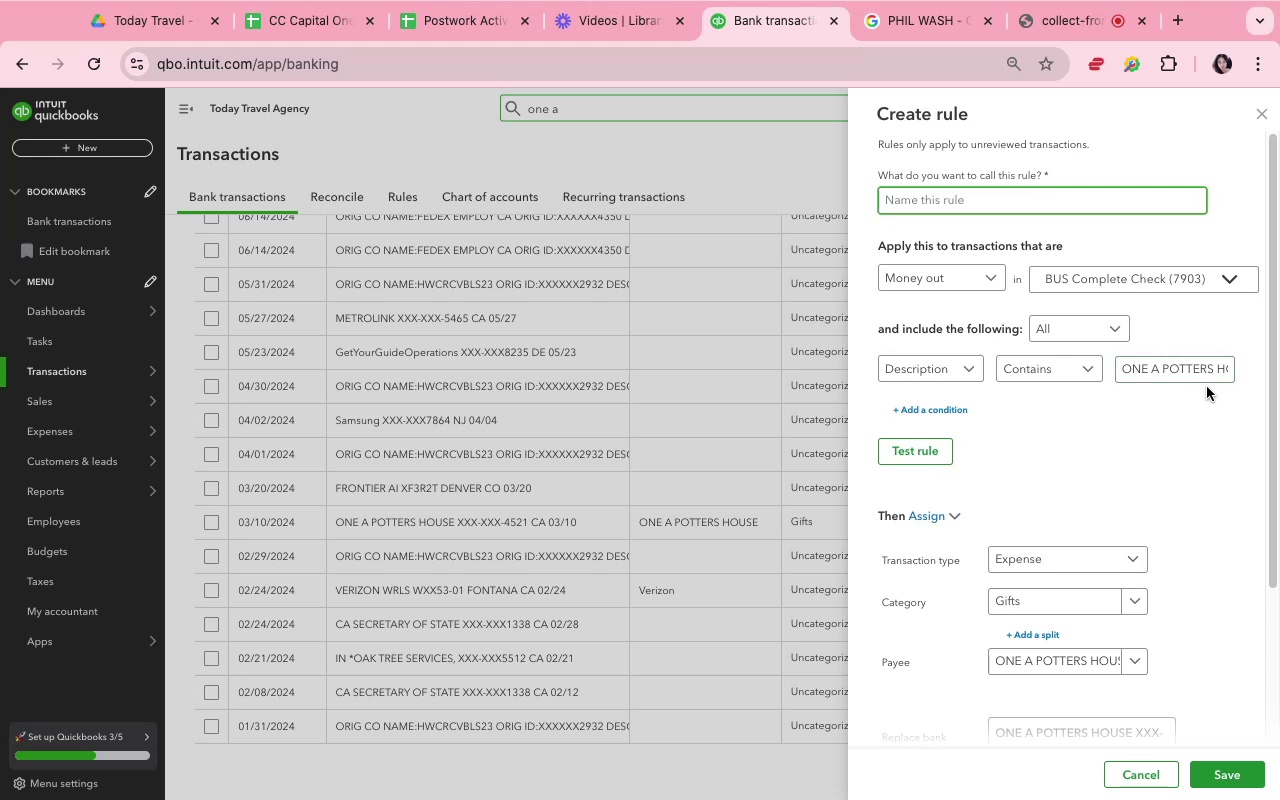 
left_click([1213, 374])
 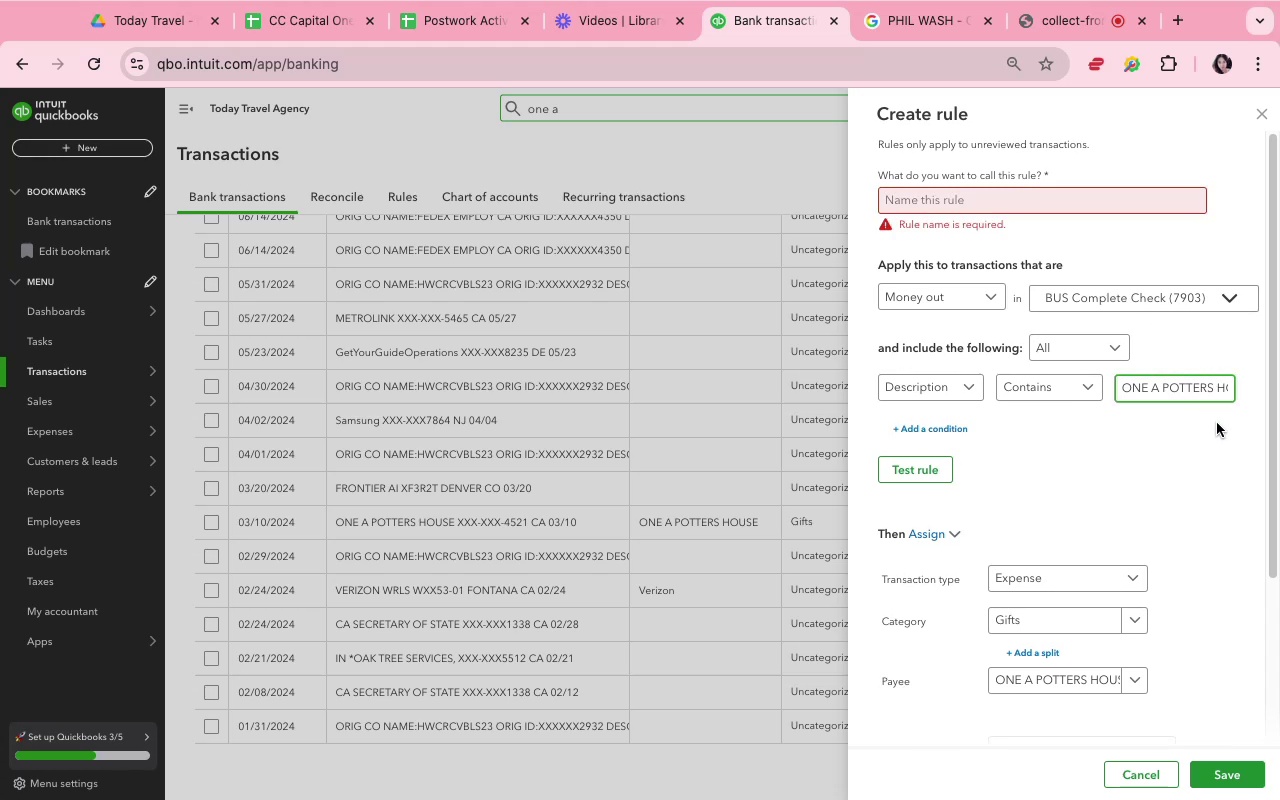 
key(Meta+Shift+ArrowRight)
 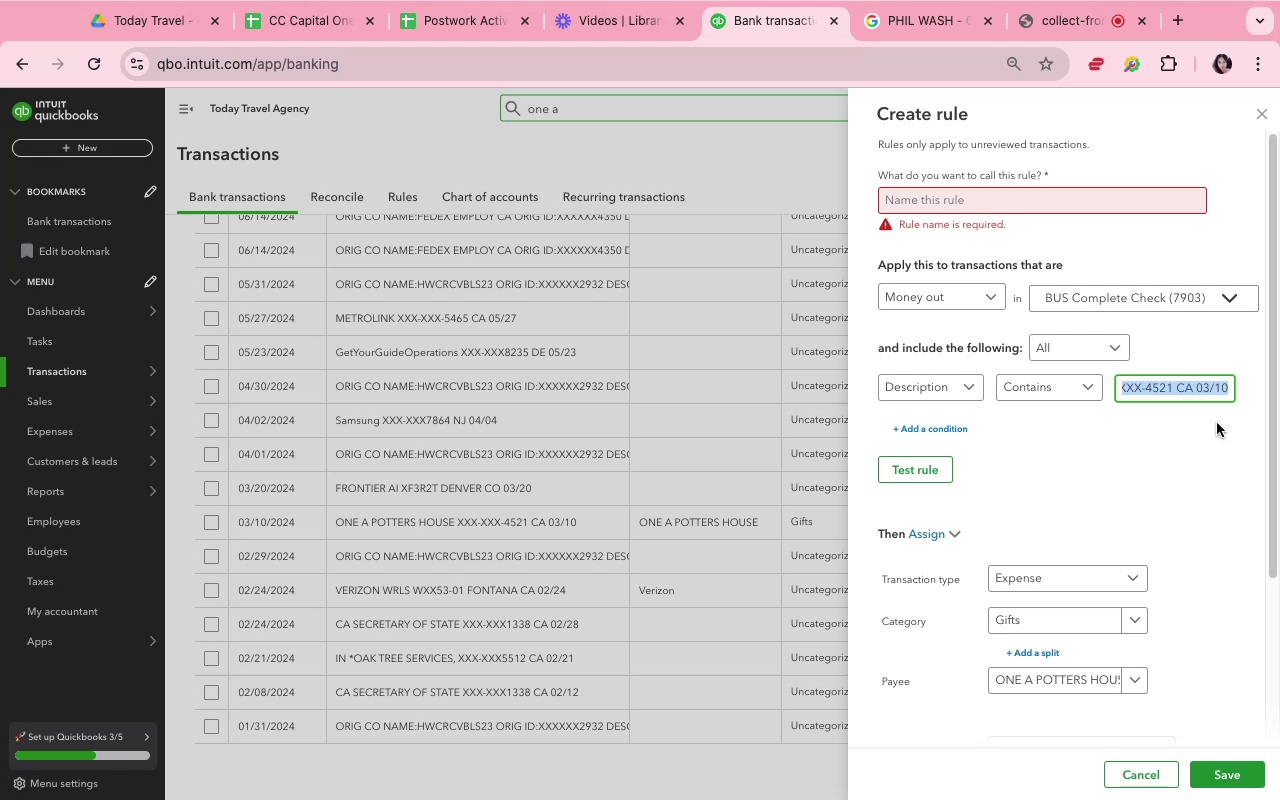 
key(Backspace)
 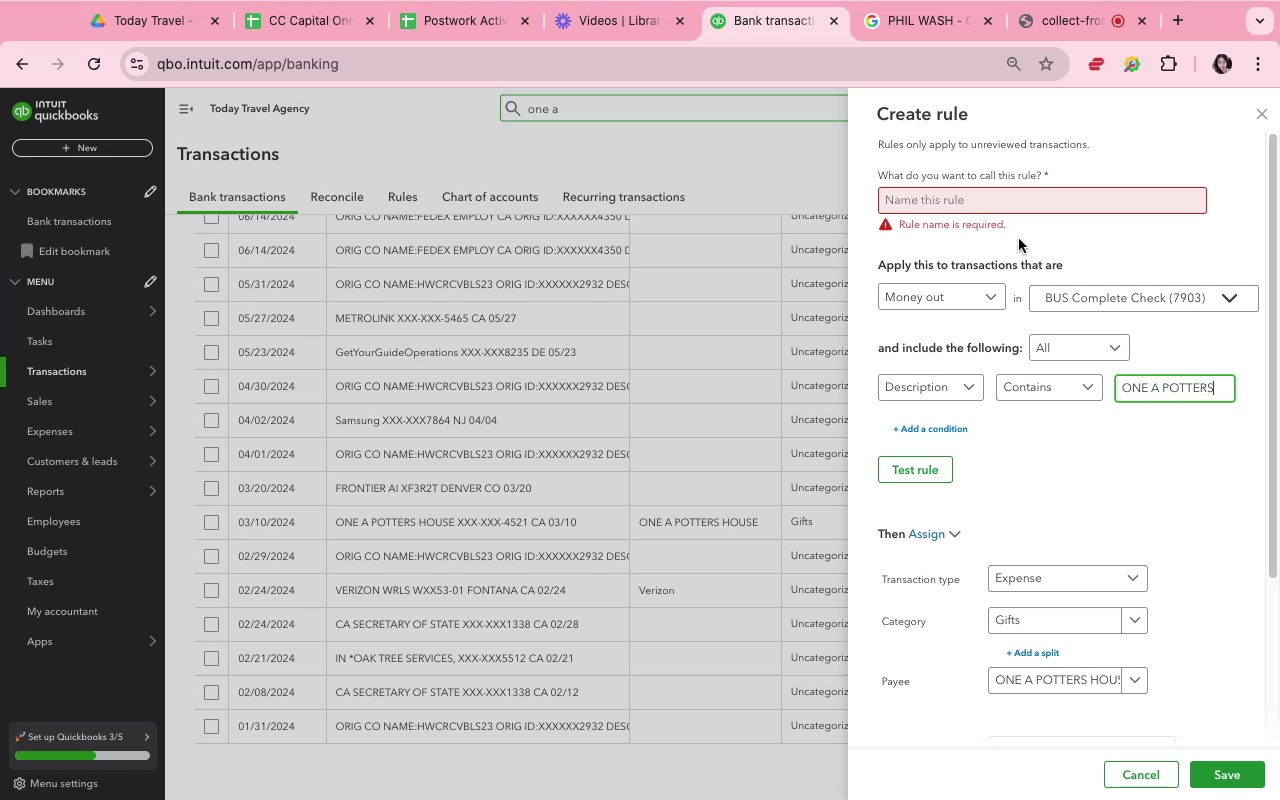 
left_click([1009, 206])
 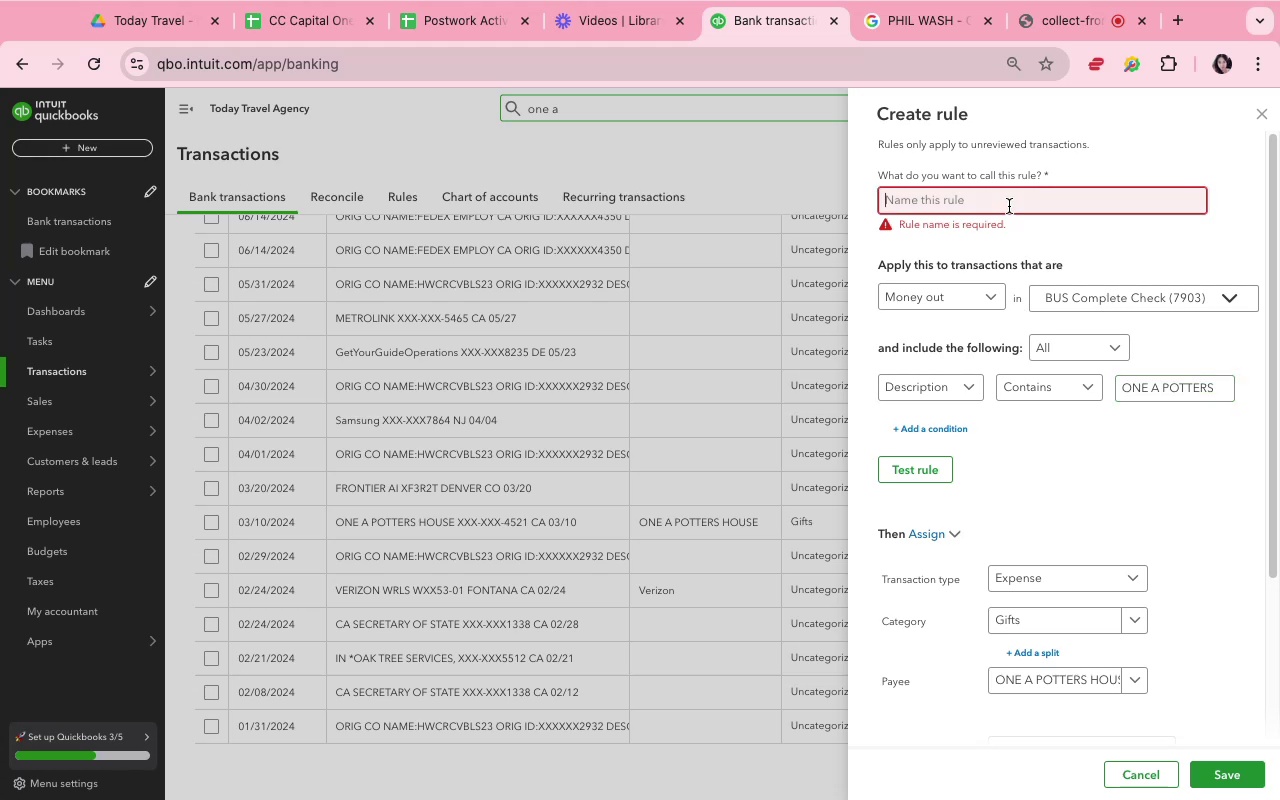 
type(One a potters)
 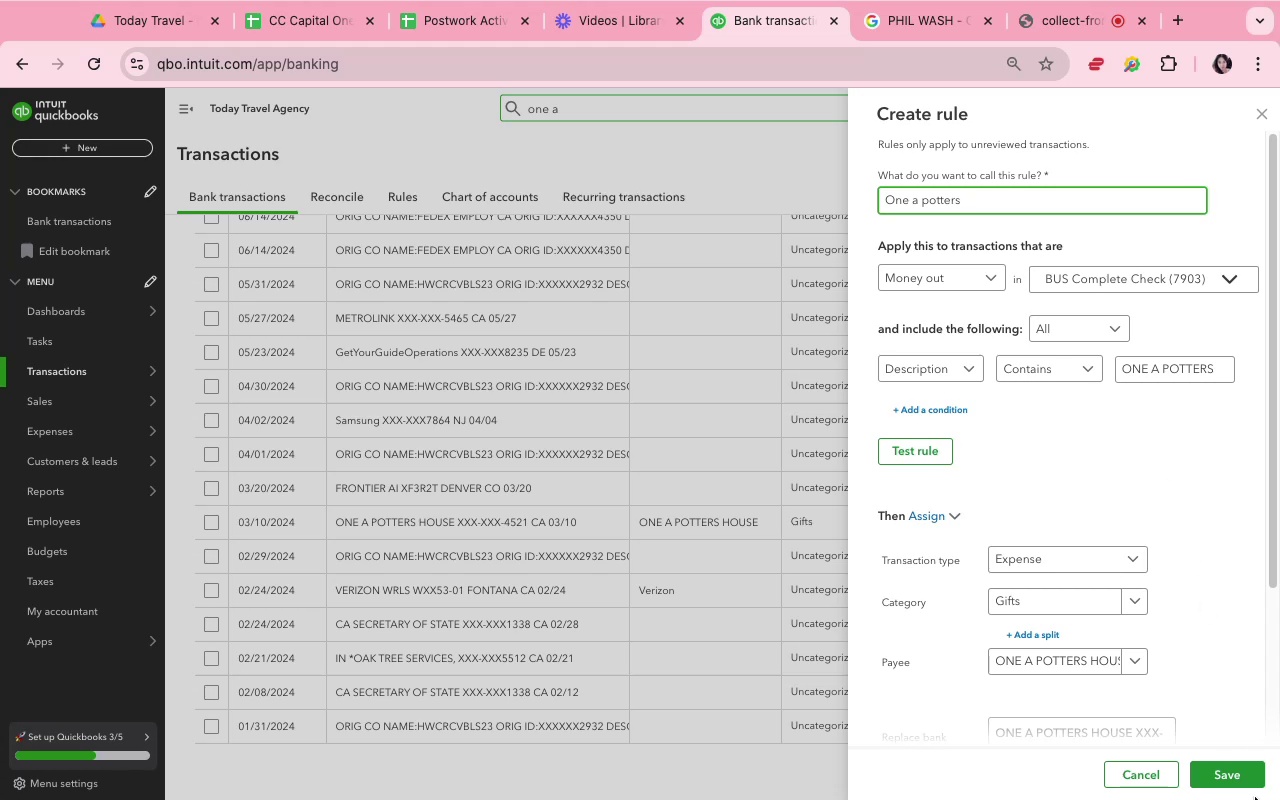 
left_click([1248, 782])
 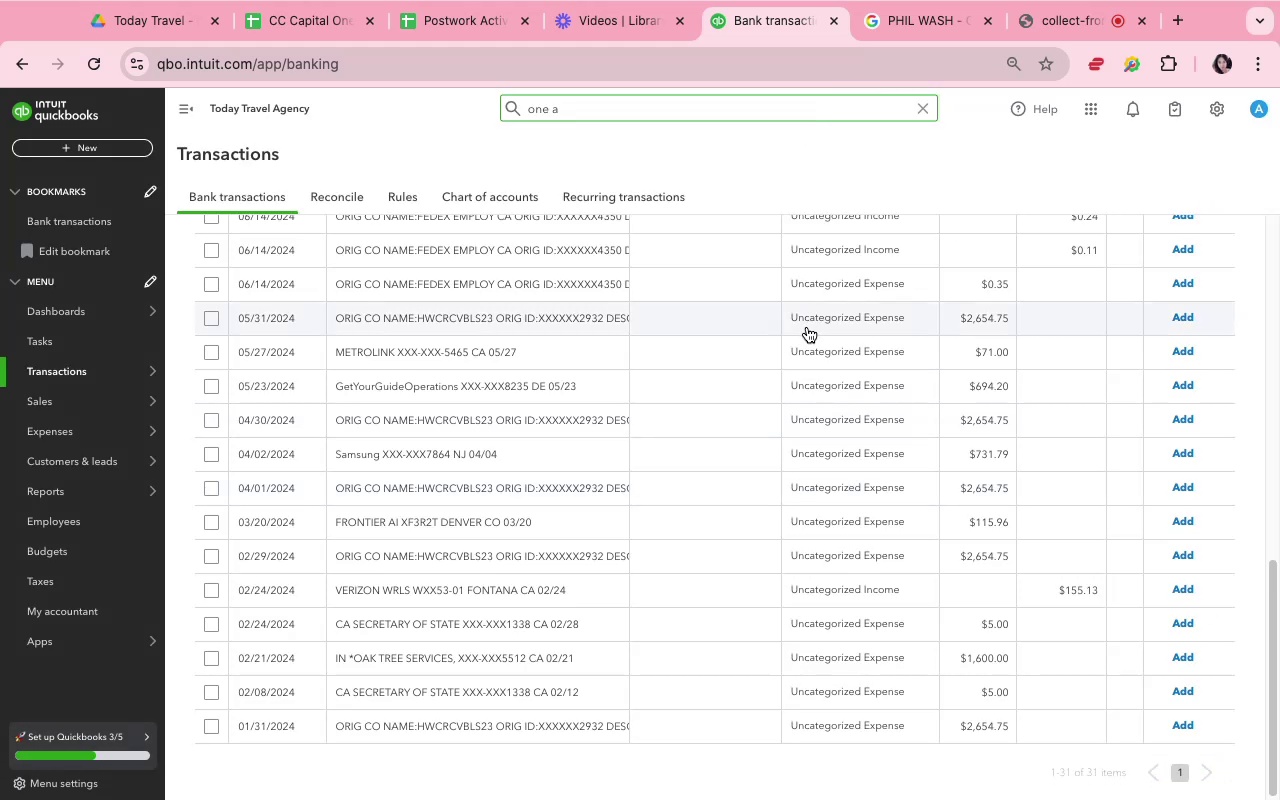 
wait(6.24)
 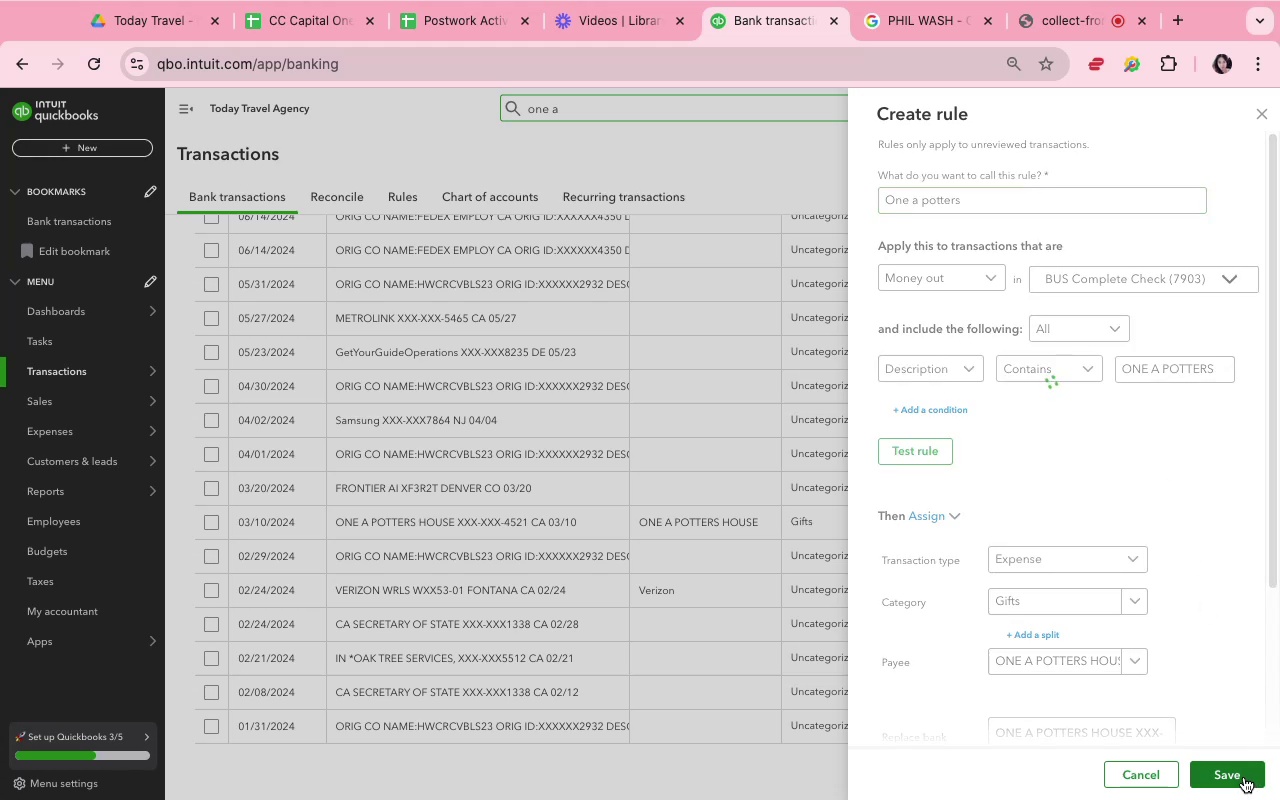 
mouse_move([728, 448])
 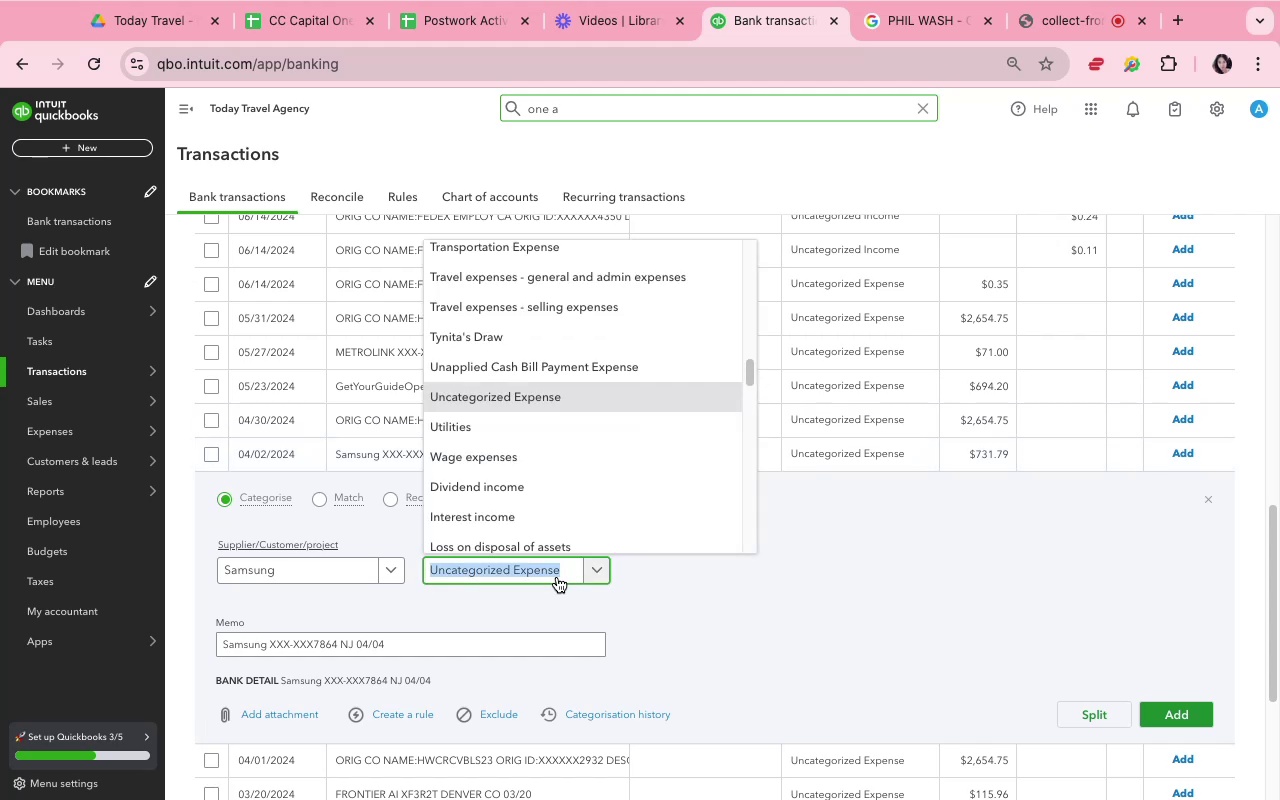 
type(Tele)
 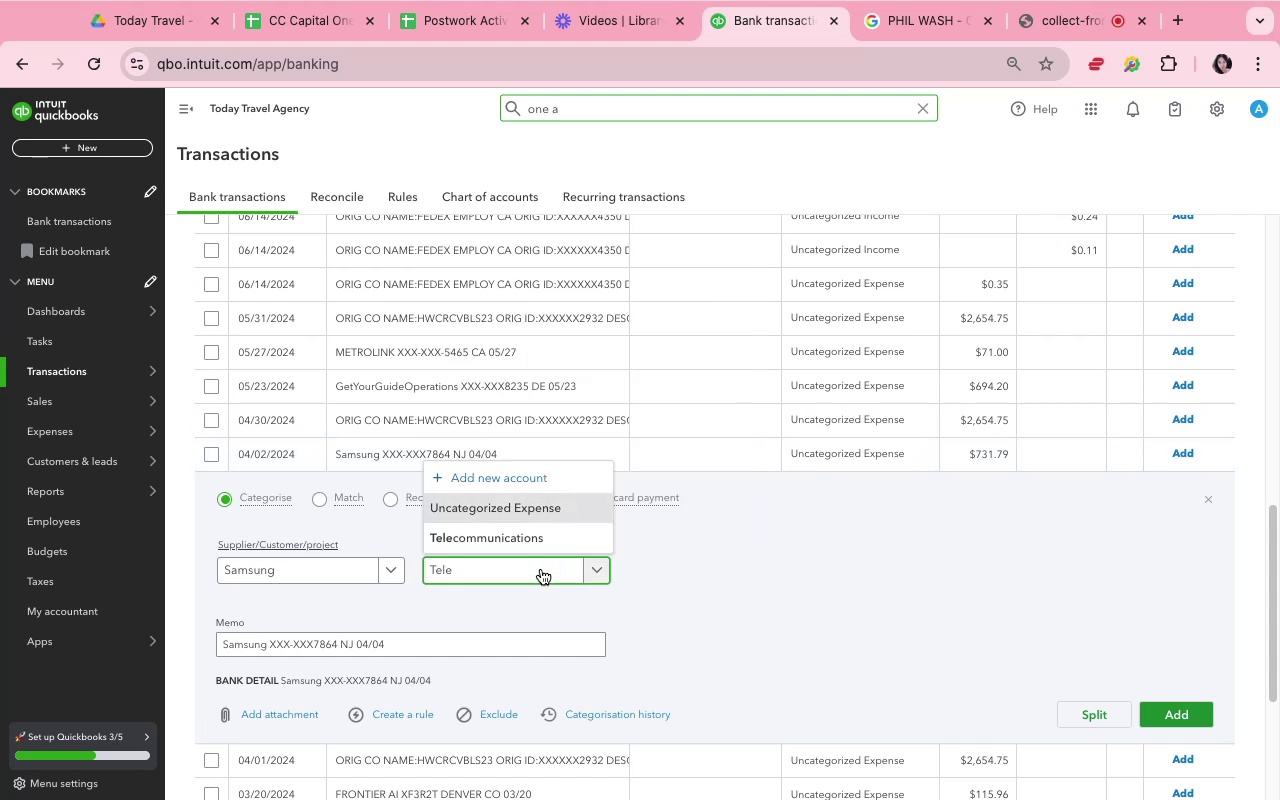 
left_click([526, 545])
 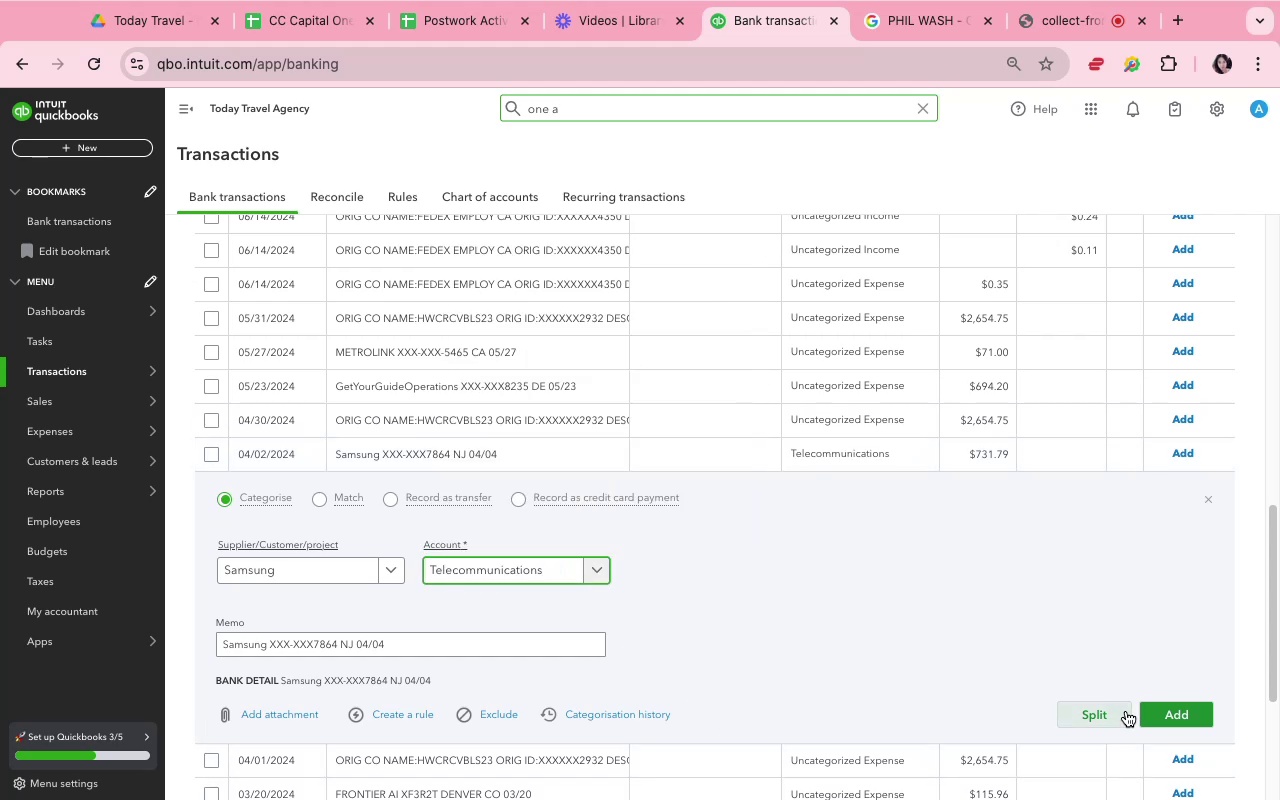 
left_click([1150, 716])
 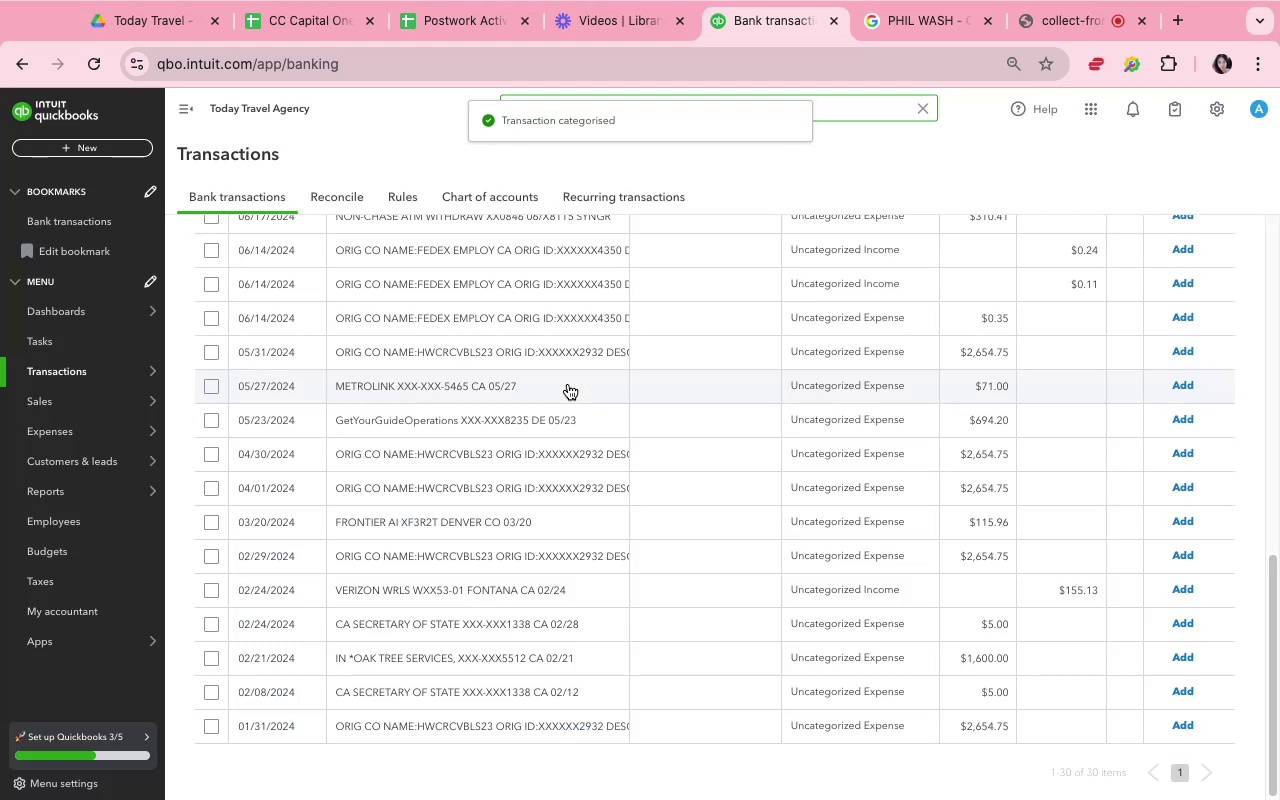 
left_click([568, 384])
 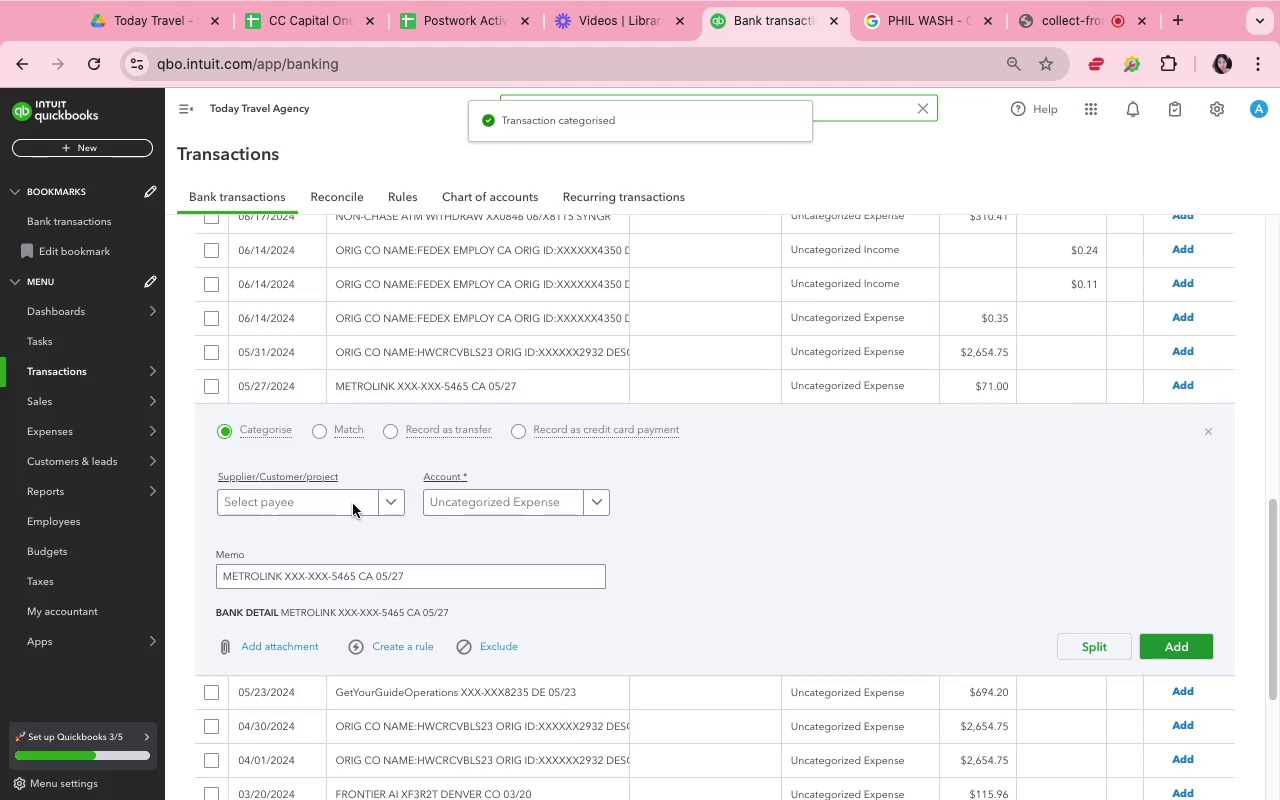 
left_click([325, 506])
 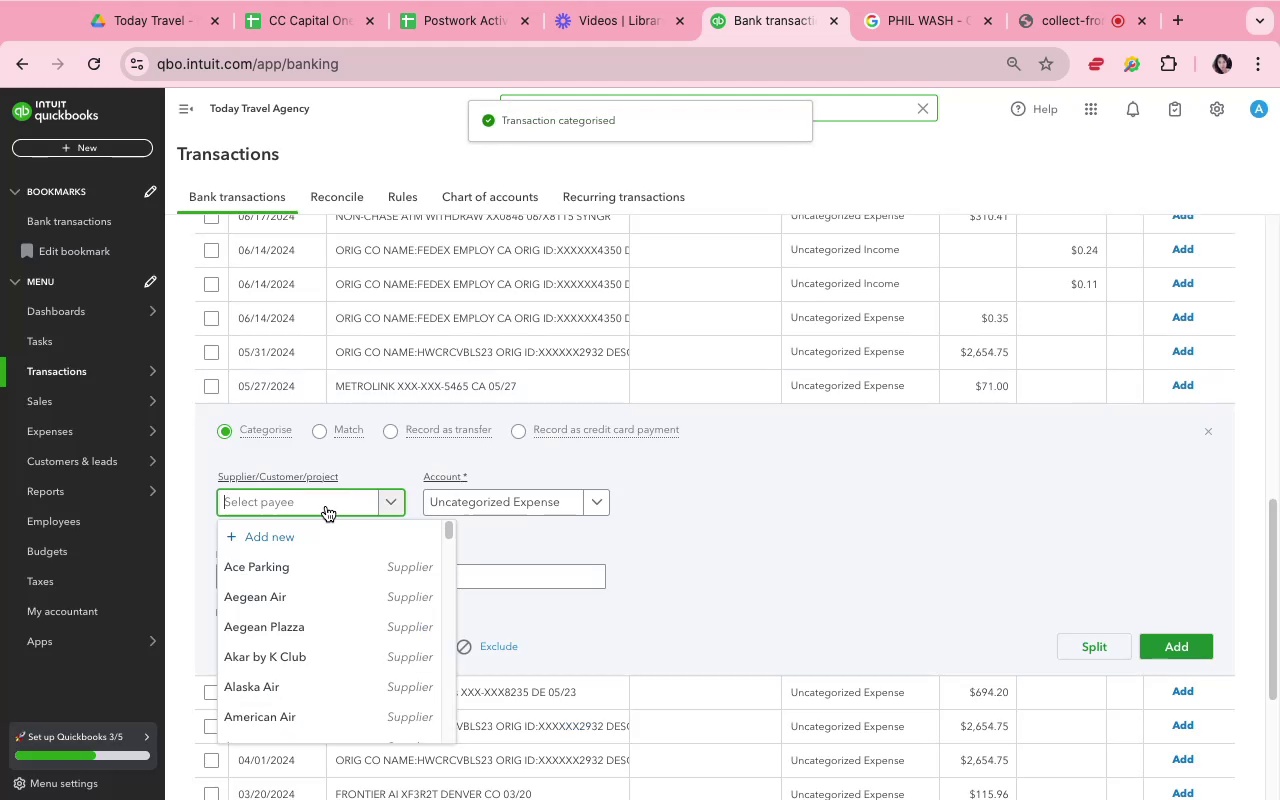 
type(Metro)
 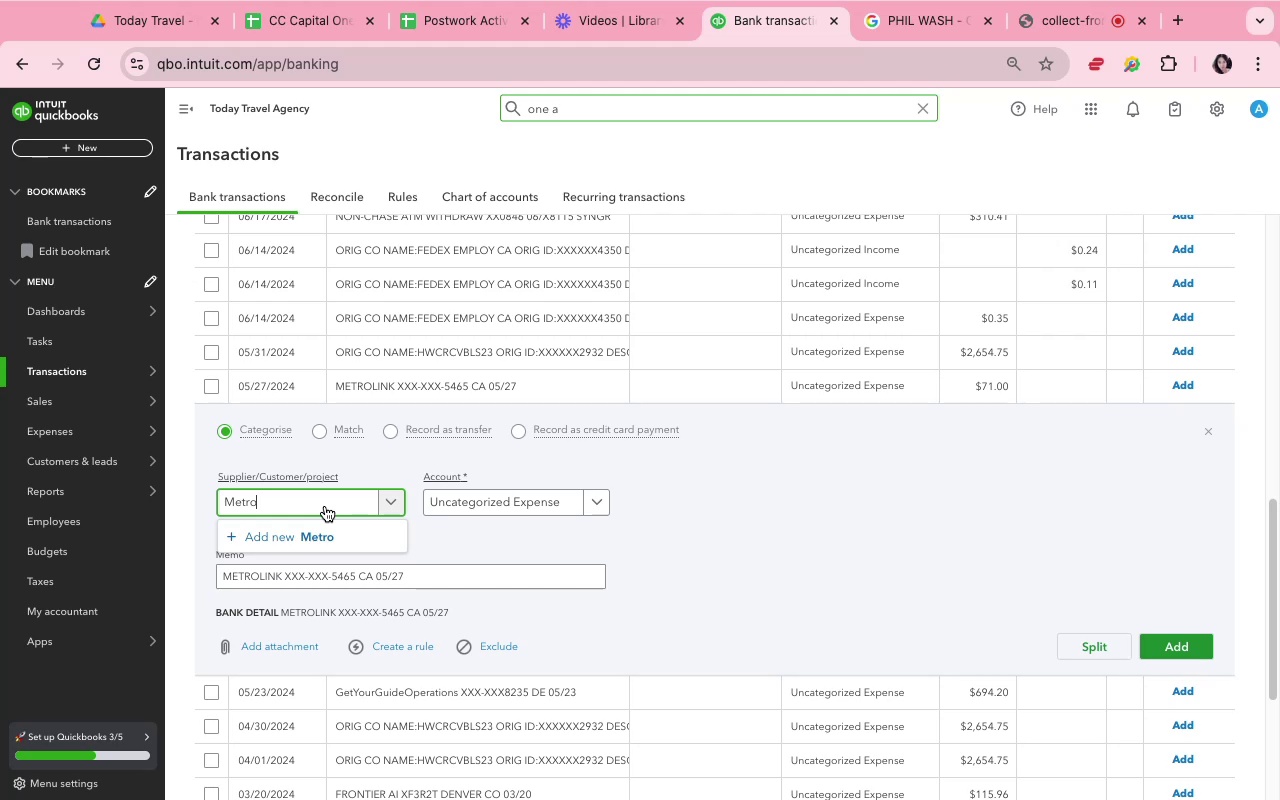 
type(link)
 